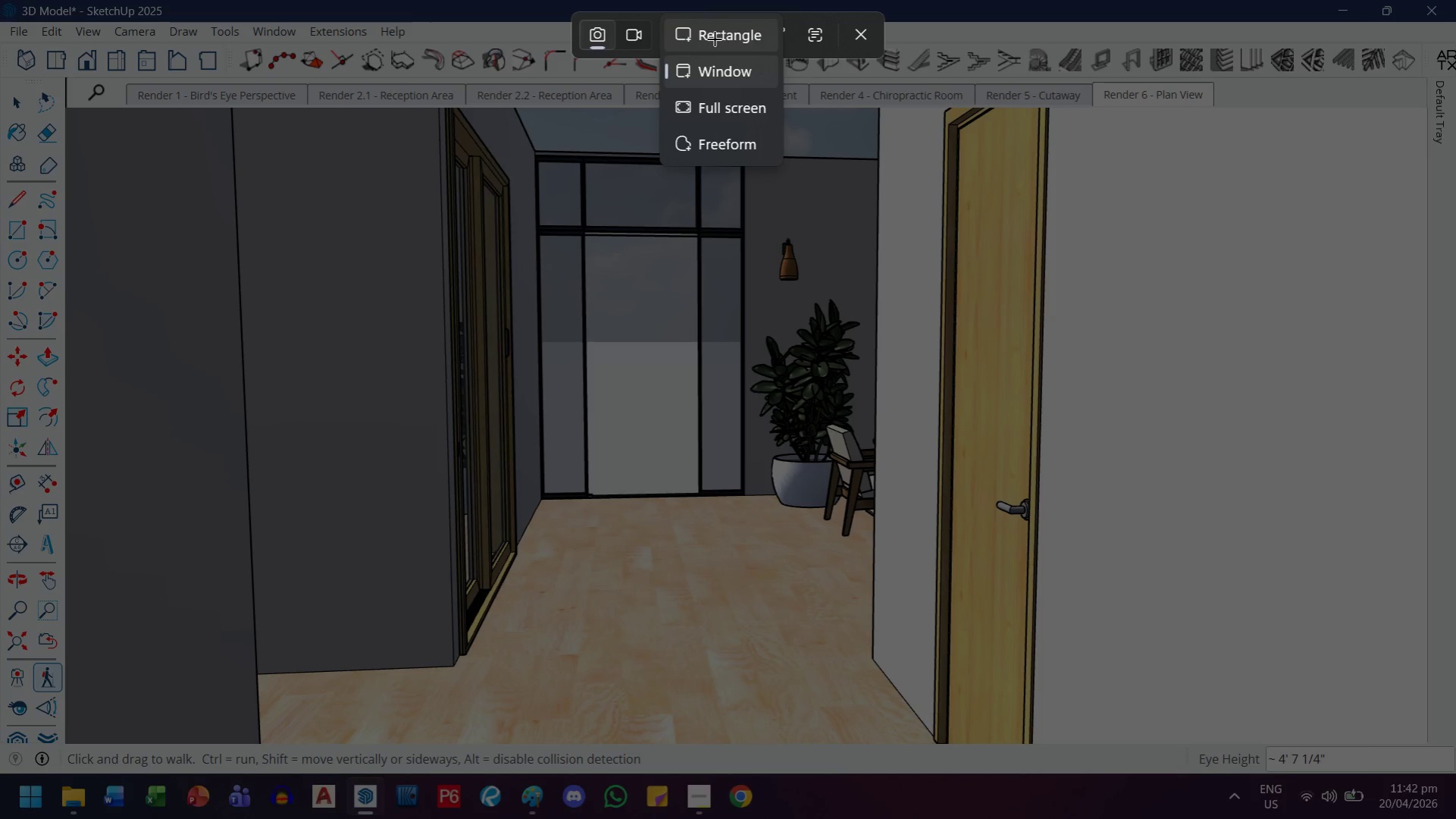 
left_click([714, 39])
 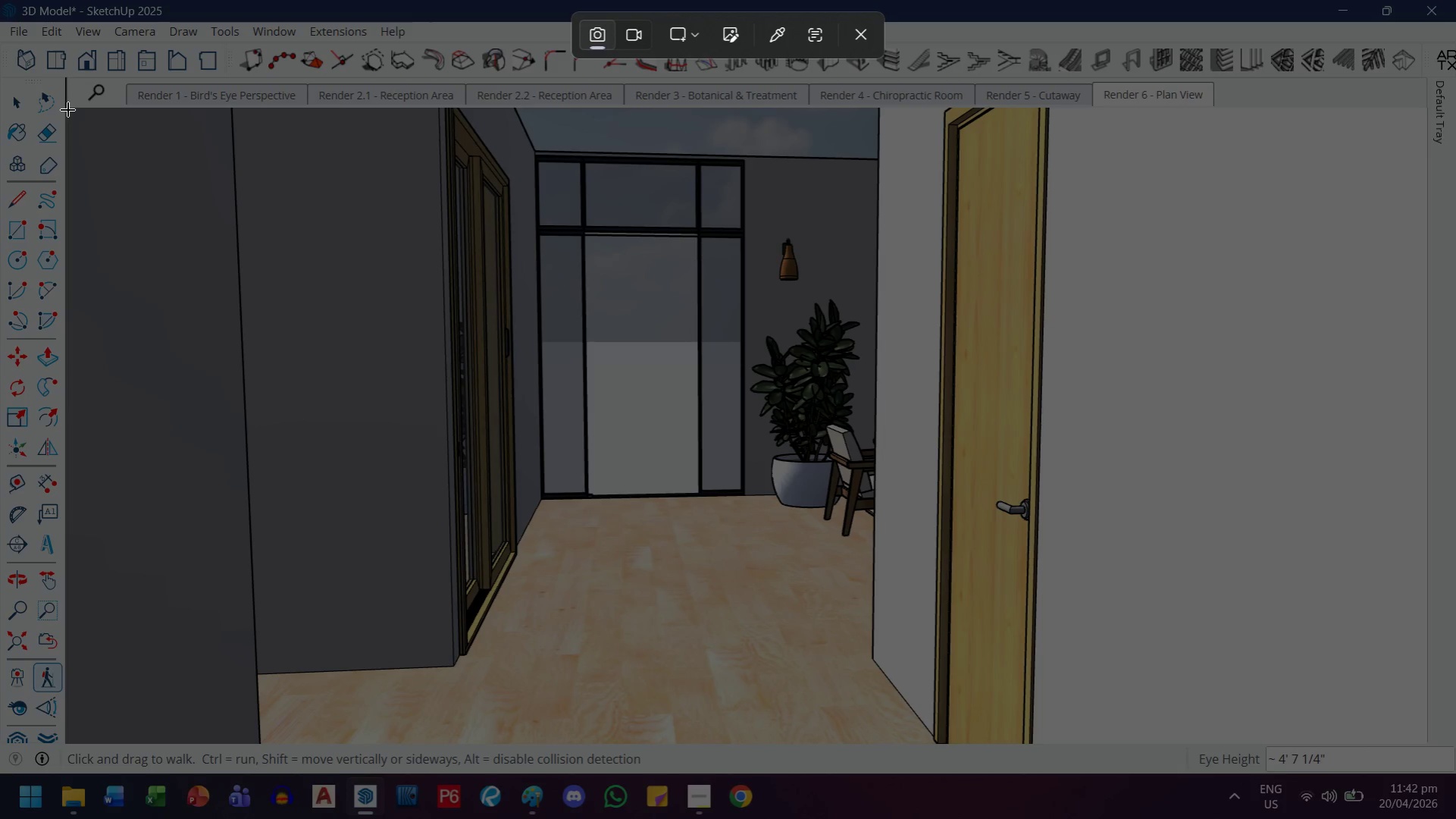 
left_click_drag(start_coordinate=[68, 109], to_coordinate=[1420, 744])
 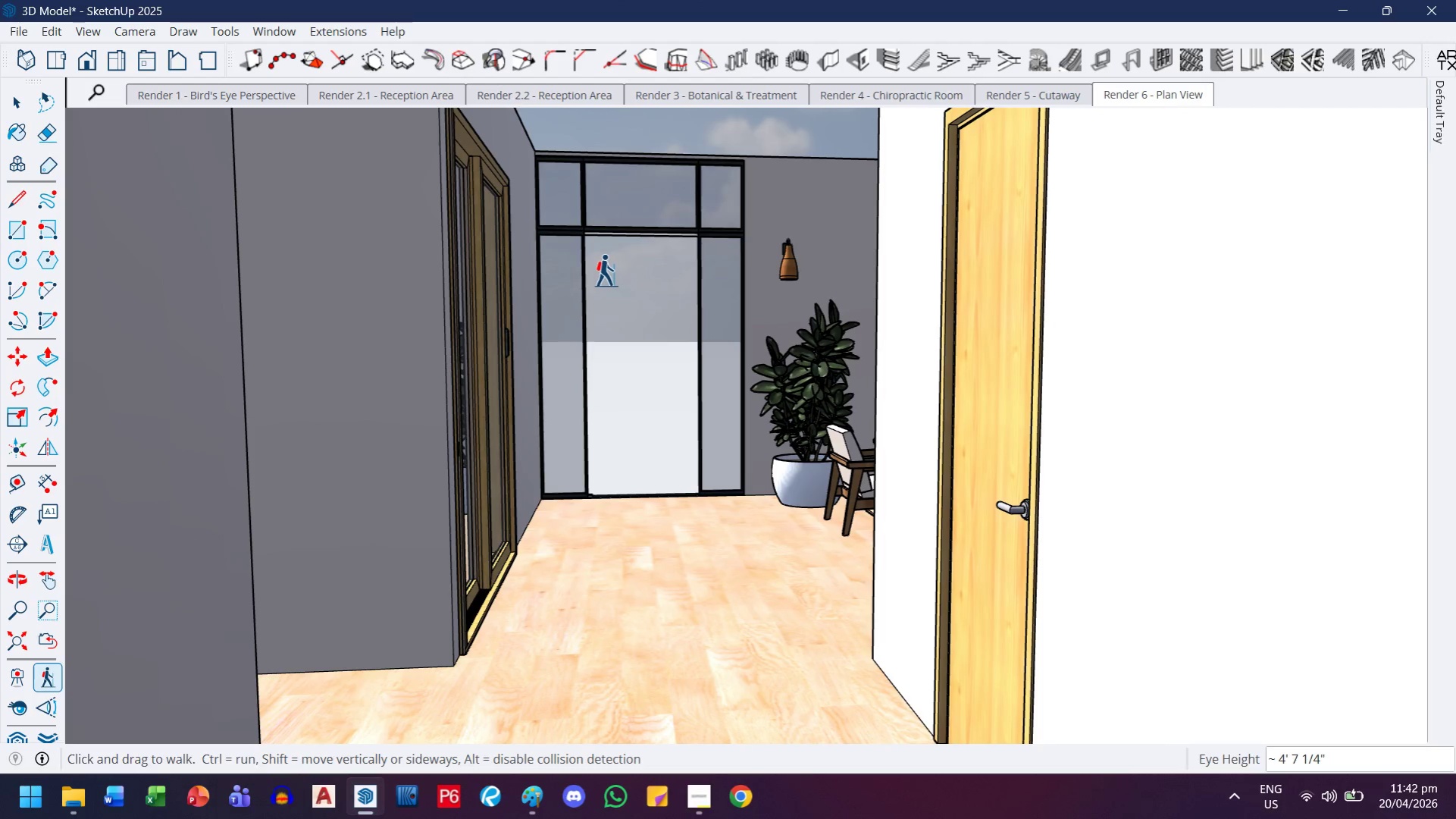 
key(Meta+MetaLeft)
 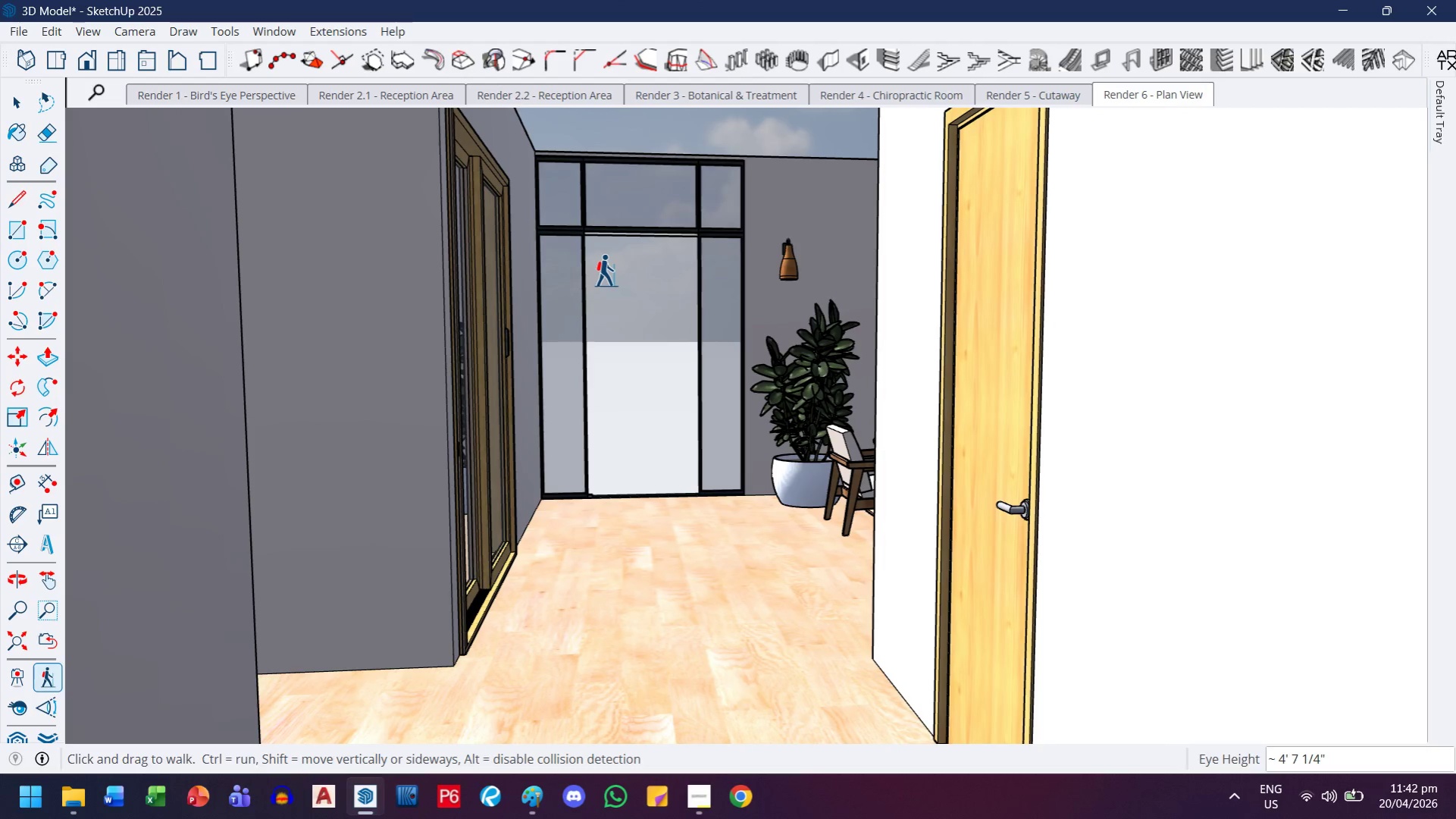 
key(Meta+Shift+ShiftLeft)
 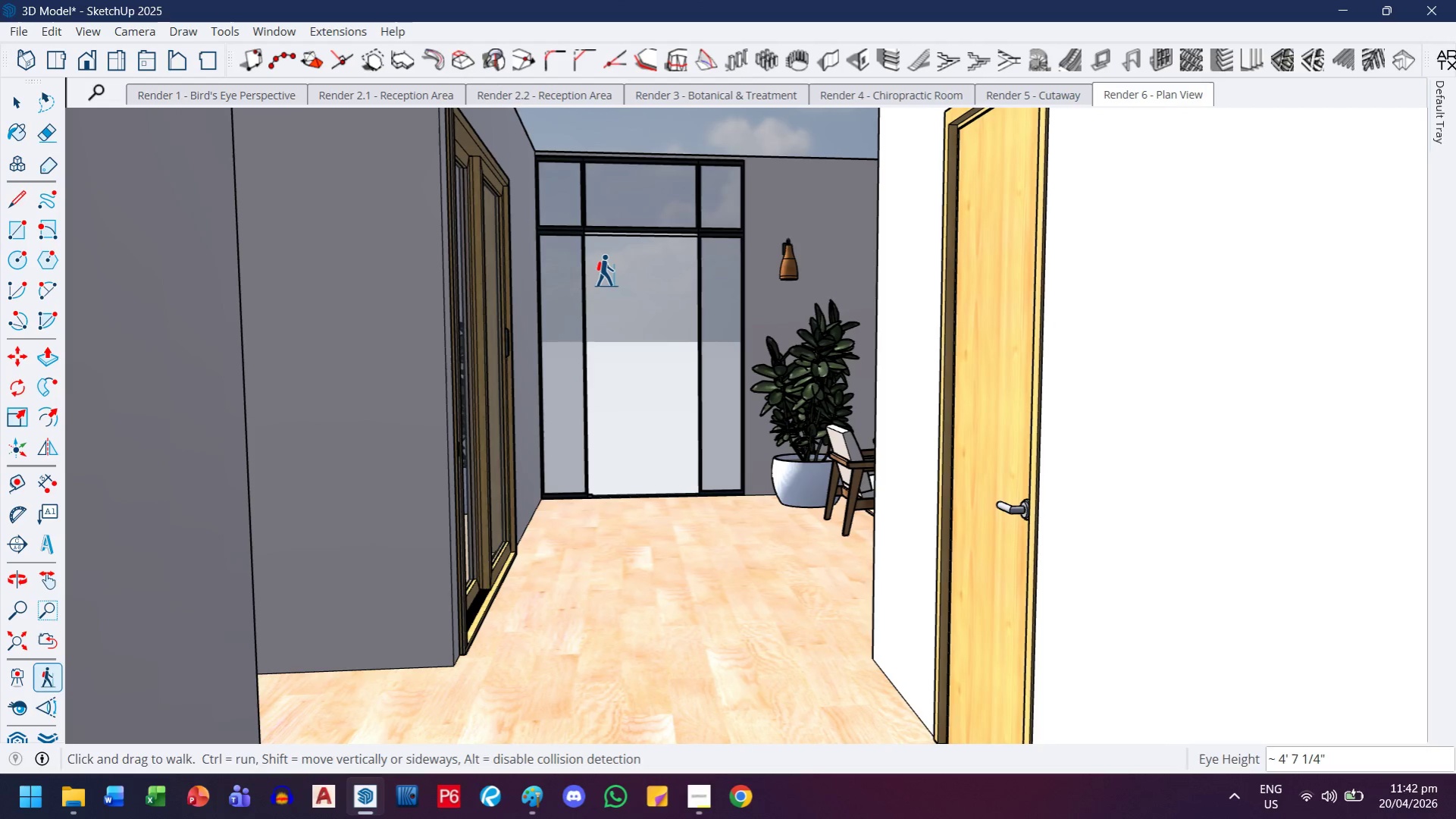 
key(Meta+Shift+S)
 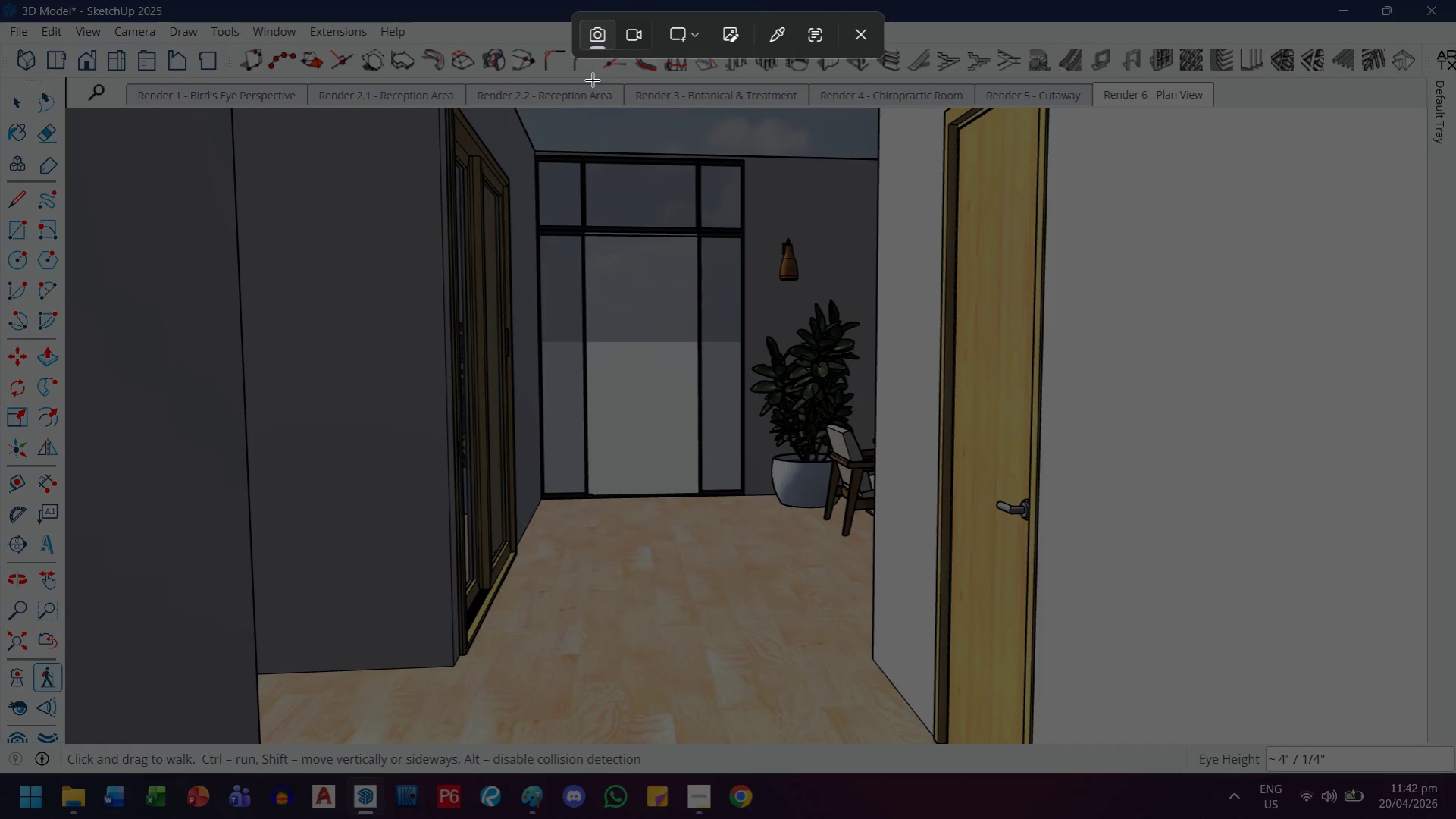 
left_click([622, 41])
 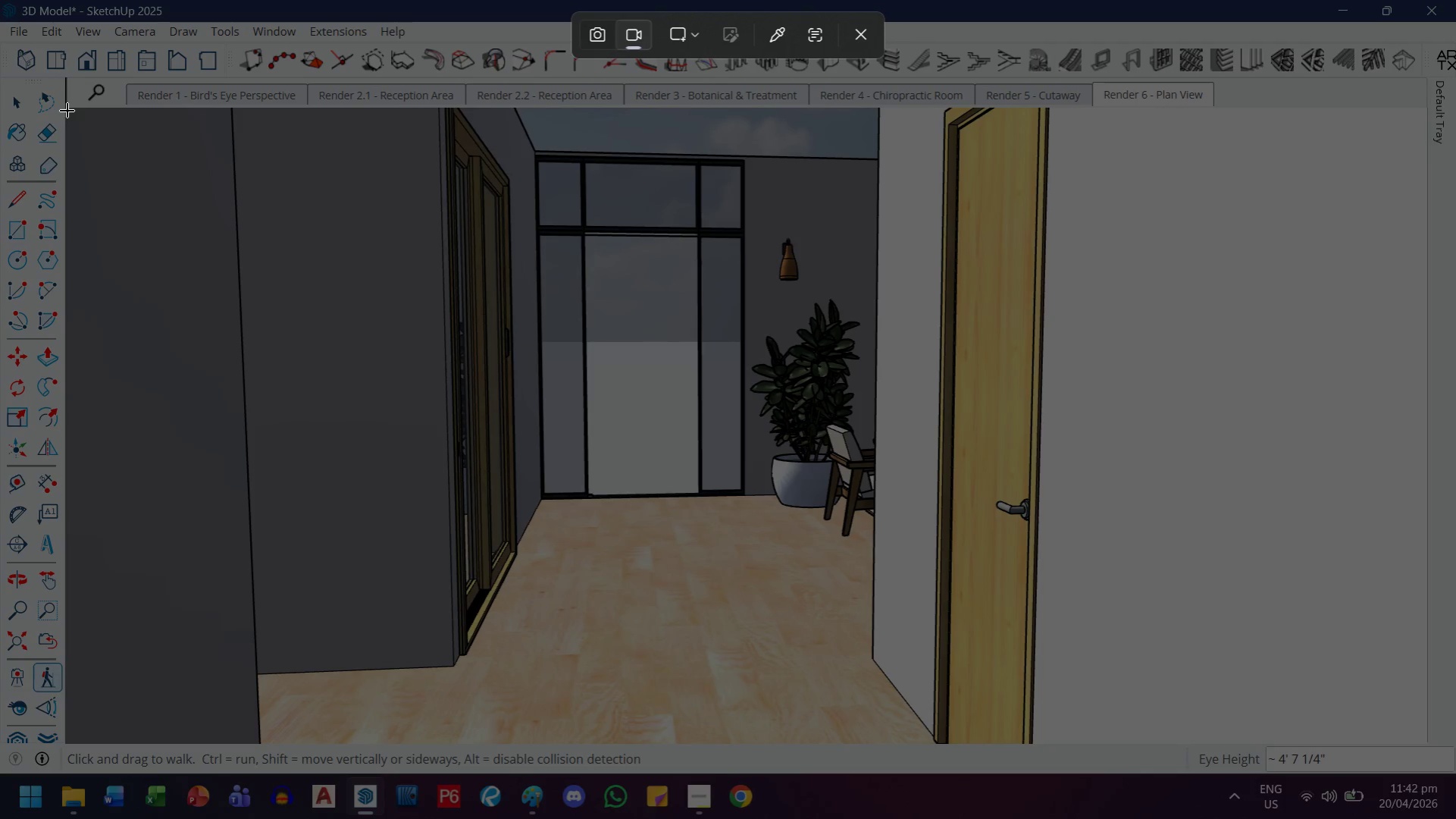 
left_click_drag(start_coordinate=[68, 110], to_coordinate=[1422, 742])
 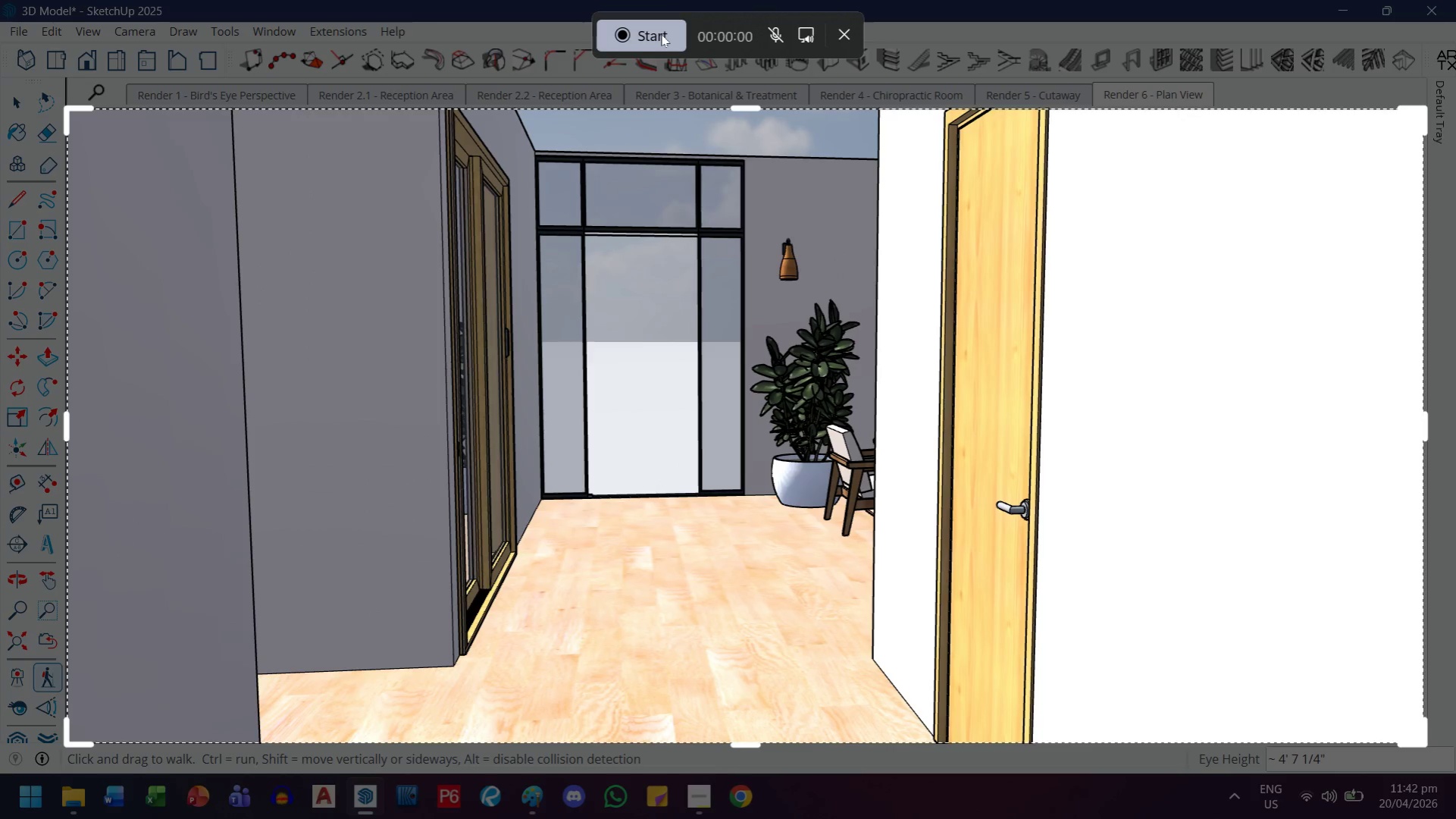 
left_click([661, 34])
 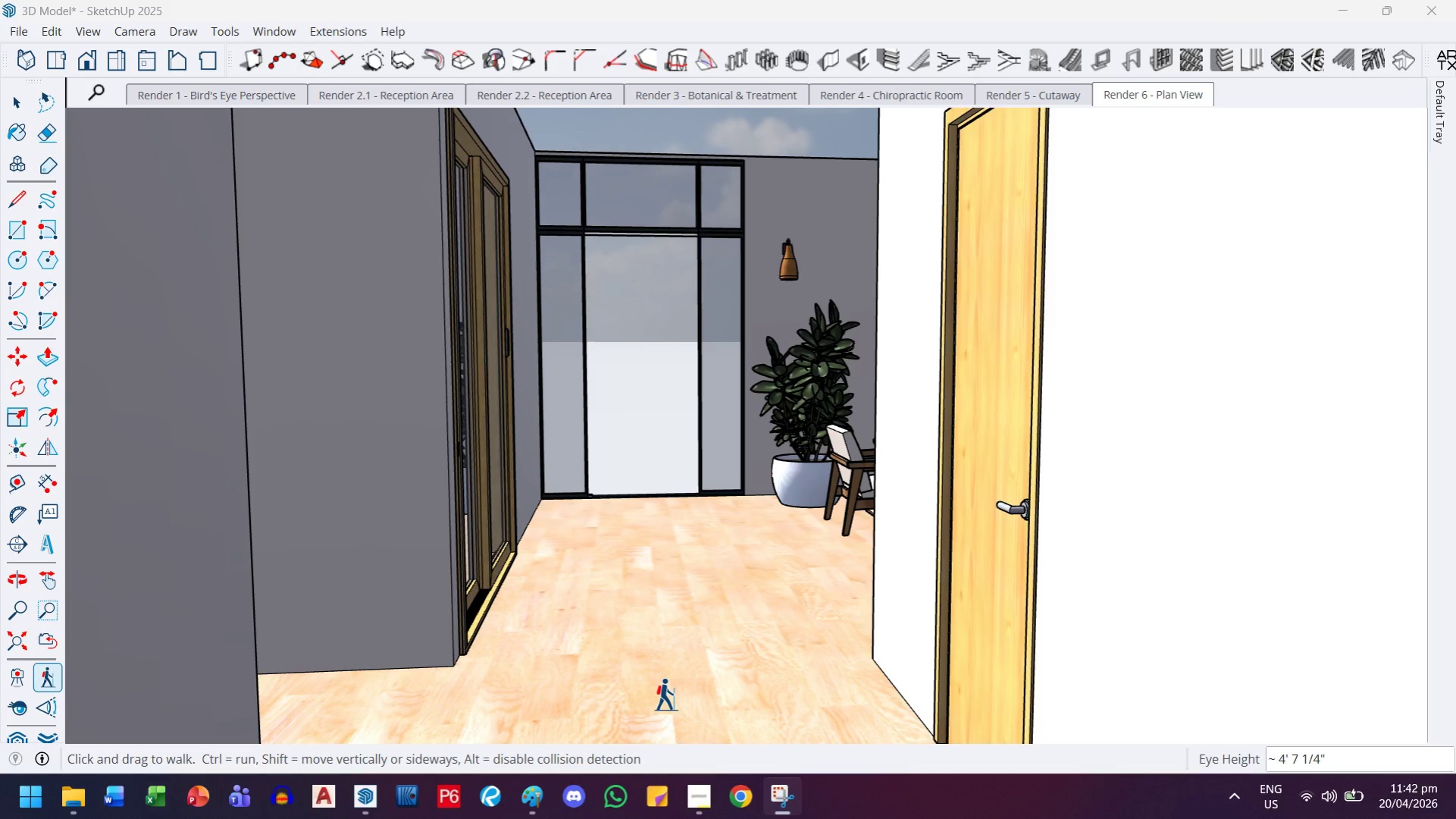 
left_click_drag(start_coordinate=[662, 701], to_coordinate=[635, 667])
 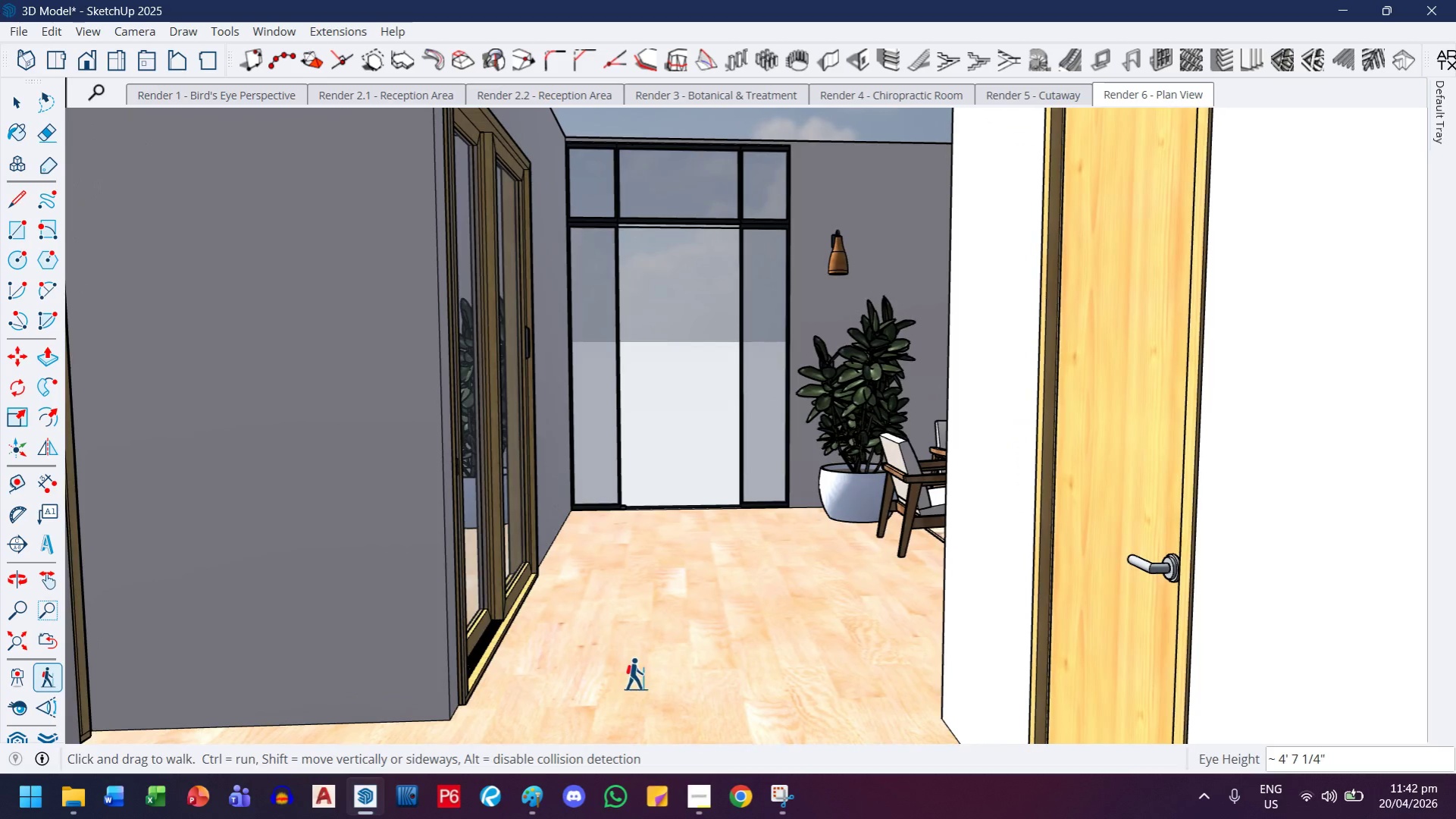 
left_click_drag(start_coordinate=[635, 674], to_coordinate=[945, 629])
 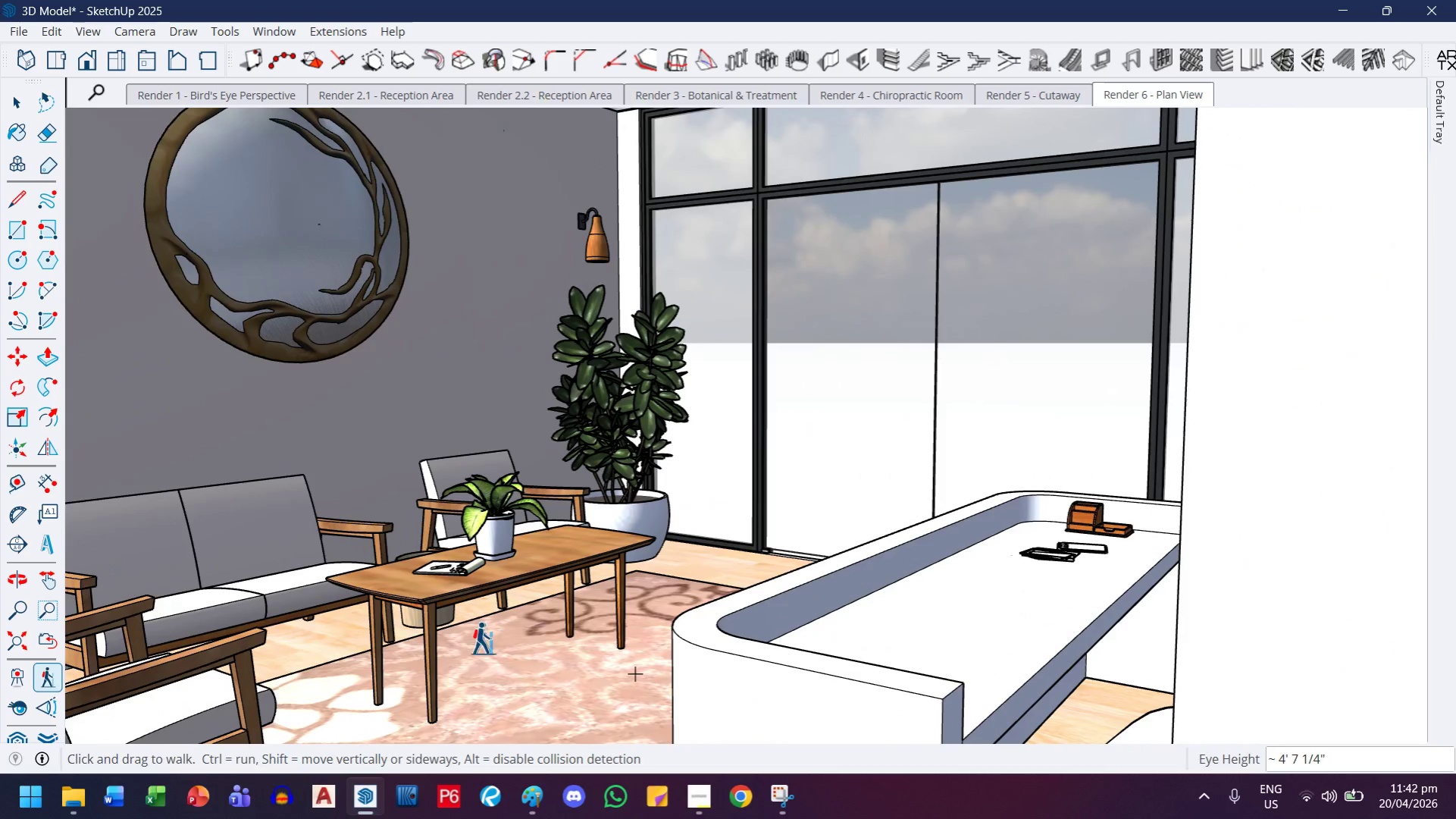 
left_click_drag(start_coordinate=[333, 670], to_coordinate=[925, 637])
 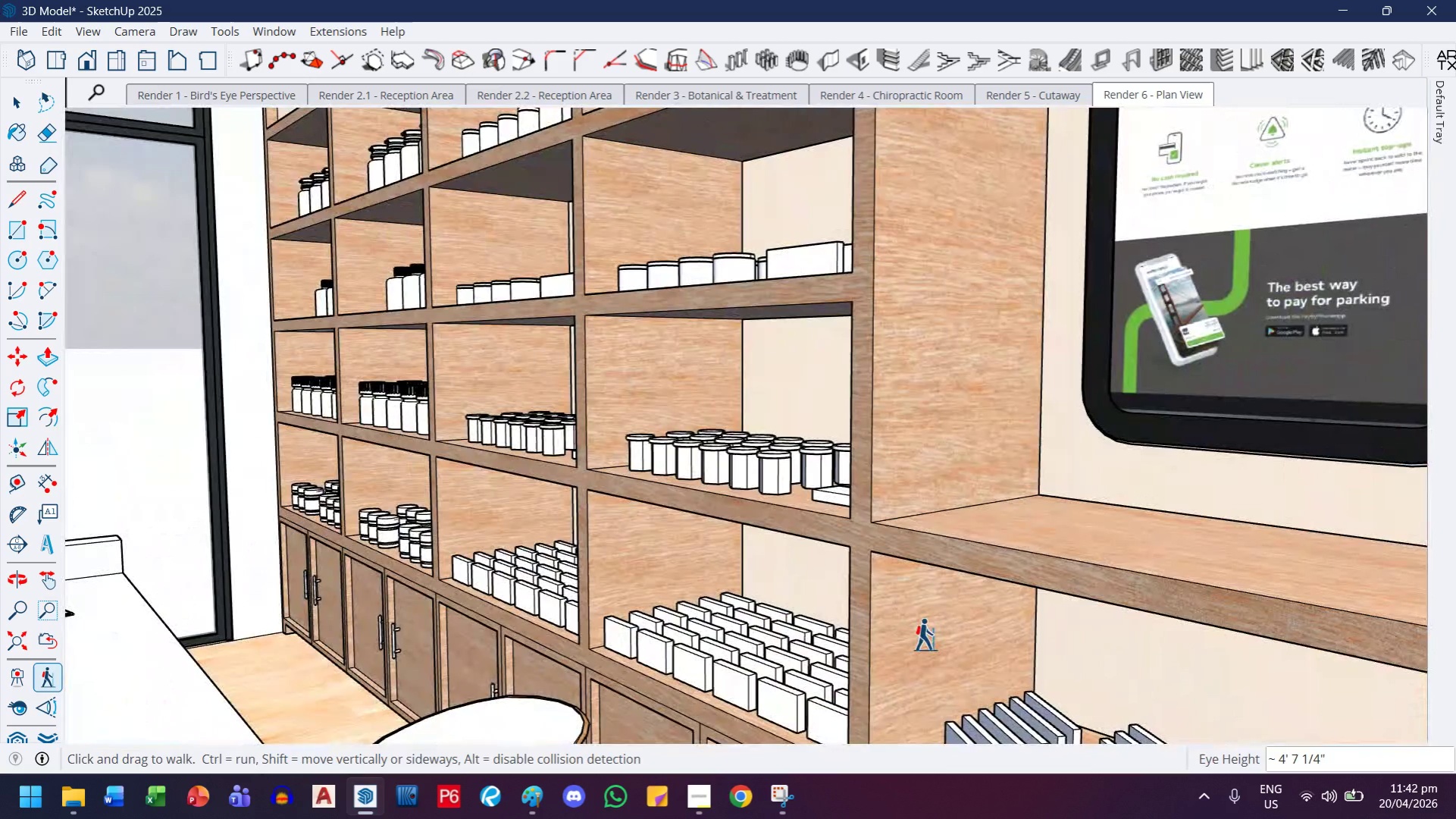 
left_click_drag(start_coordinate=[925, 635], to_coordinate=[998, 563])
 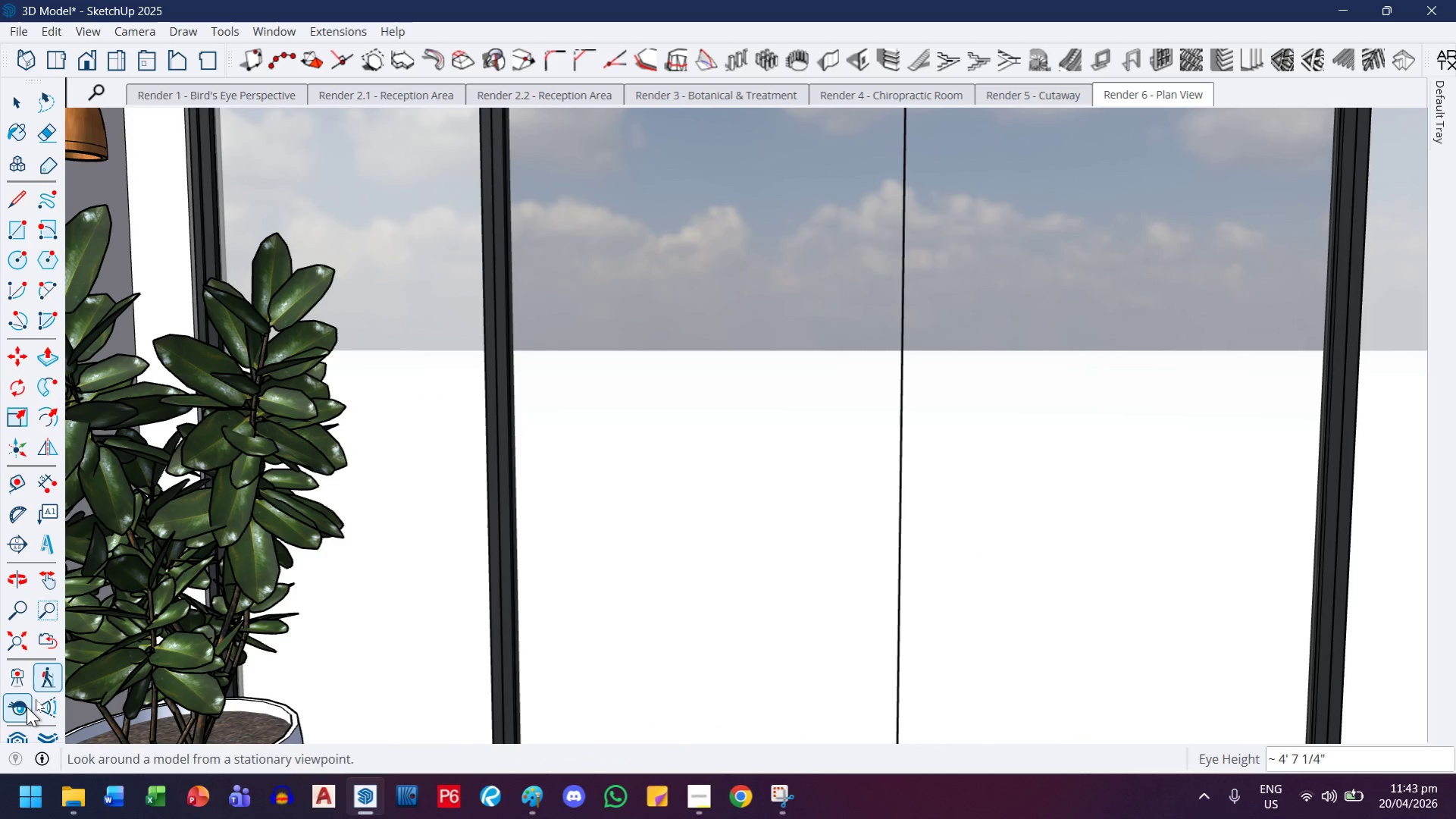 
left_click_drag(start_coordinate=[665, 475], to_coordinate=[1249, 496])
 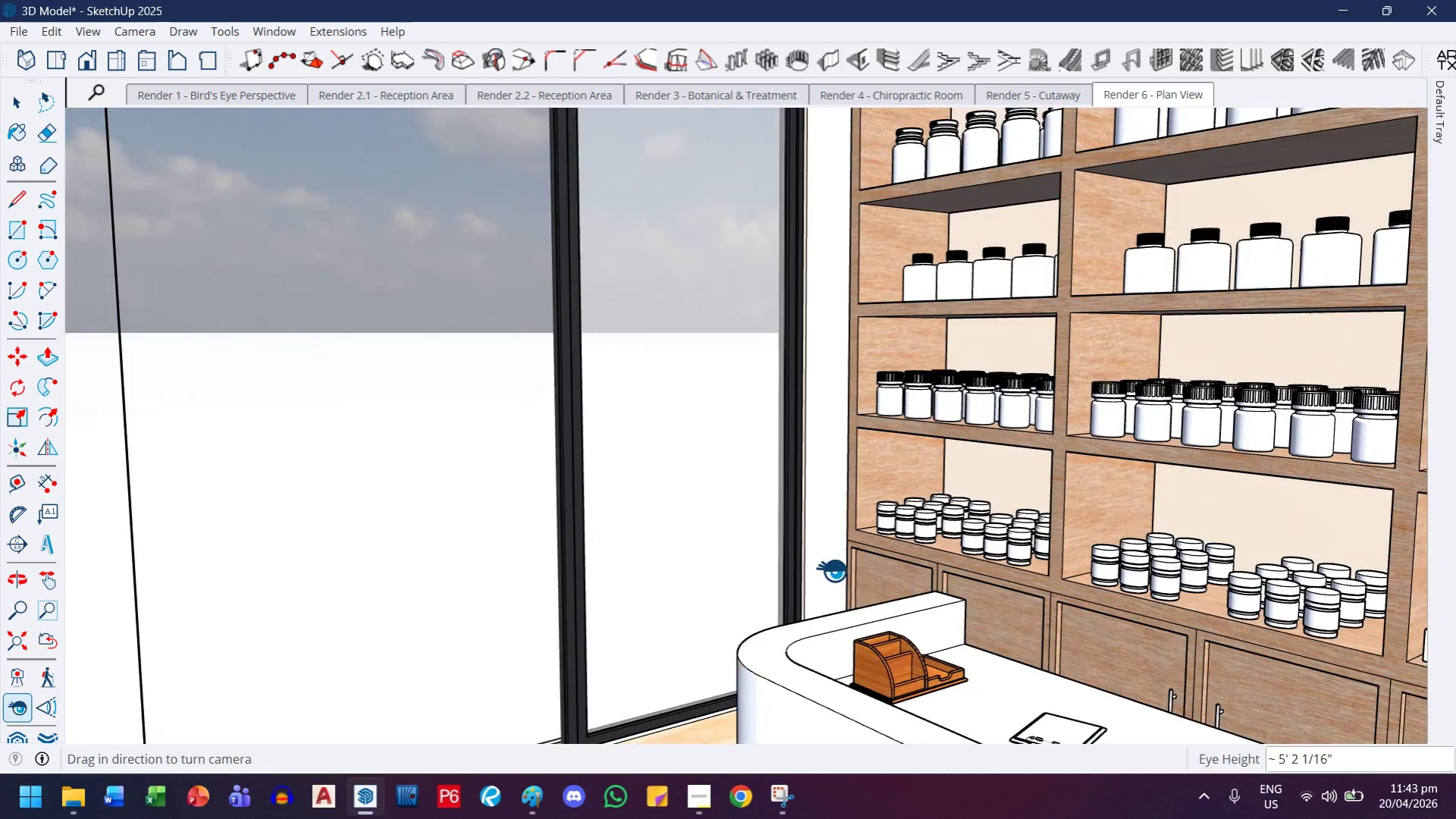 
left_click_drag(start_coordinate=[831, 570], to_coordinate=[1209, 560])
 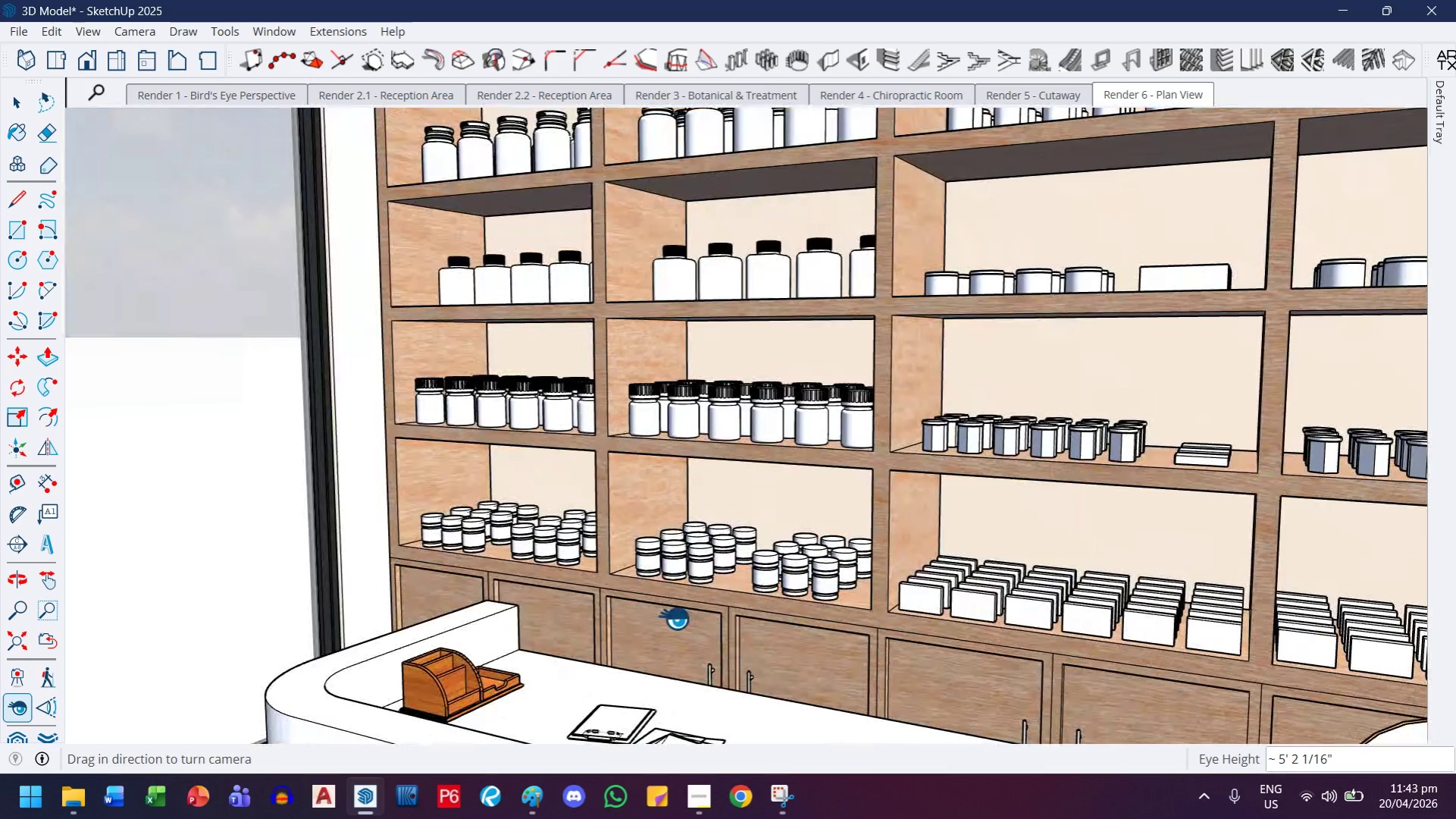 
left_click_drag(start_coordinate=[674, 618], to_coordinate=[1111, 583])
 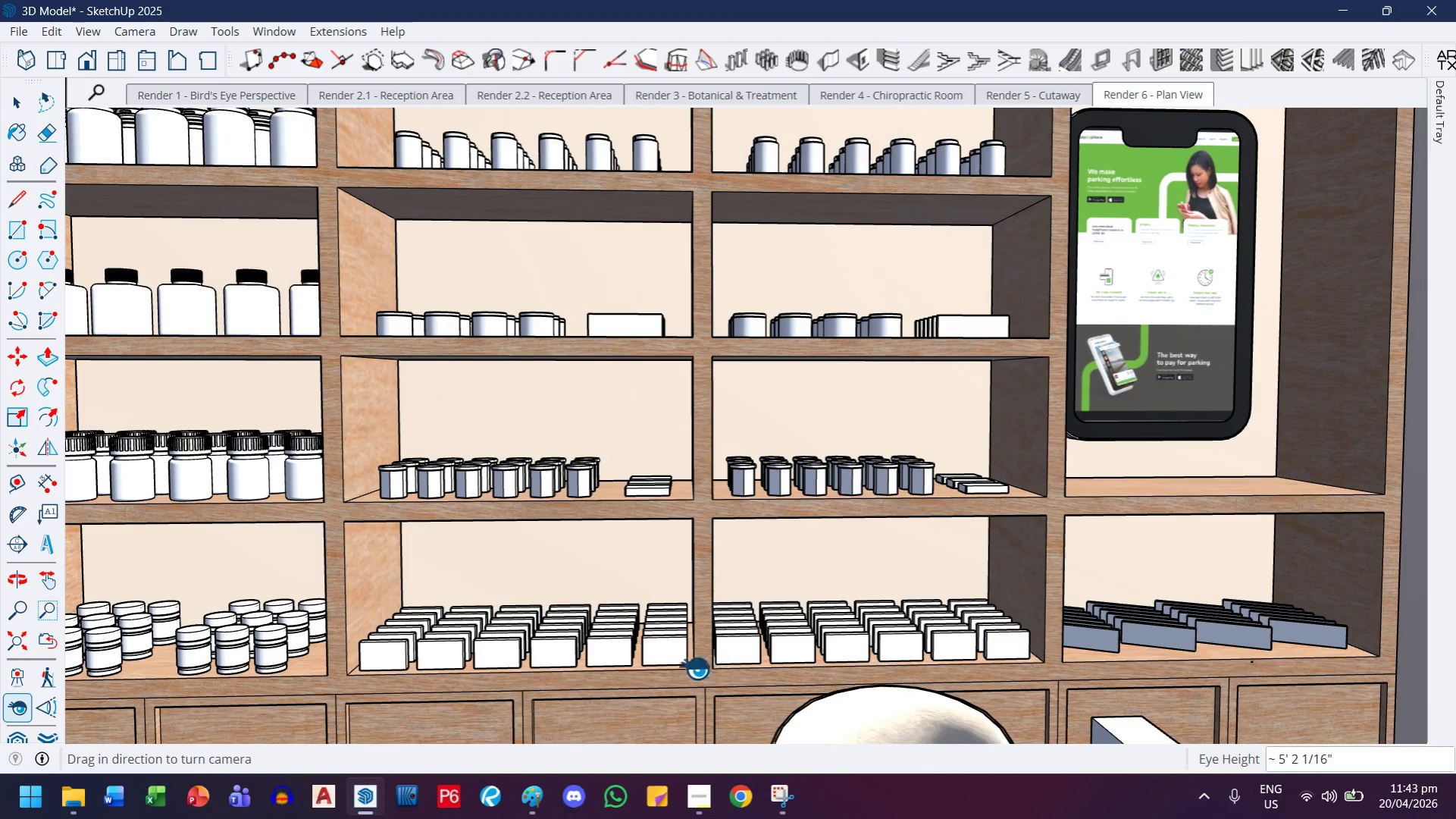 
left_click_drag(start_coordinate=[694, 668], to_coordinate=[1173, 639])
 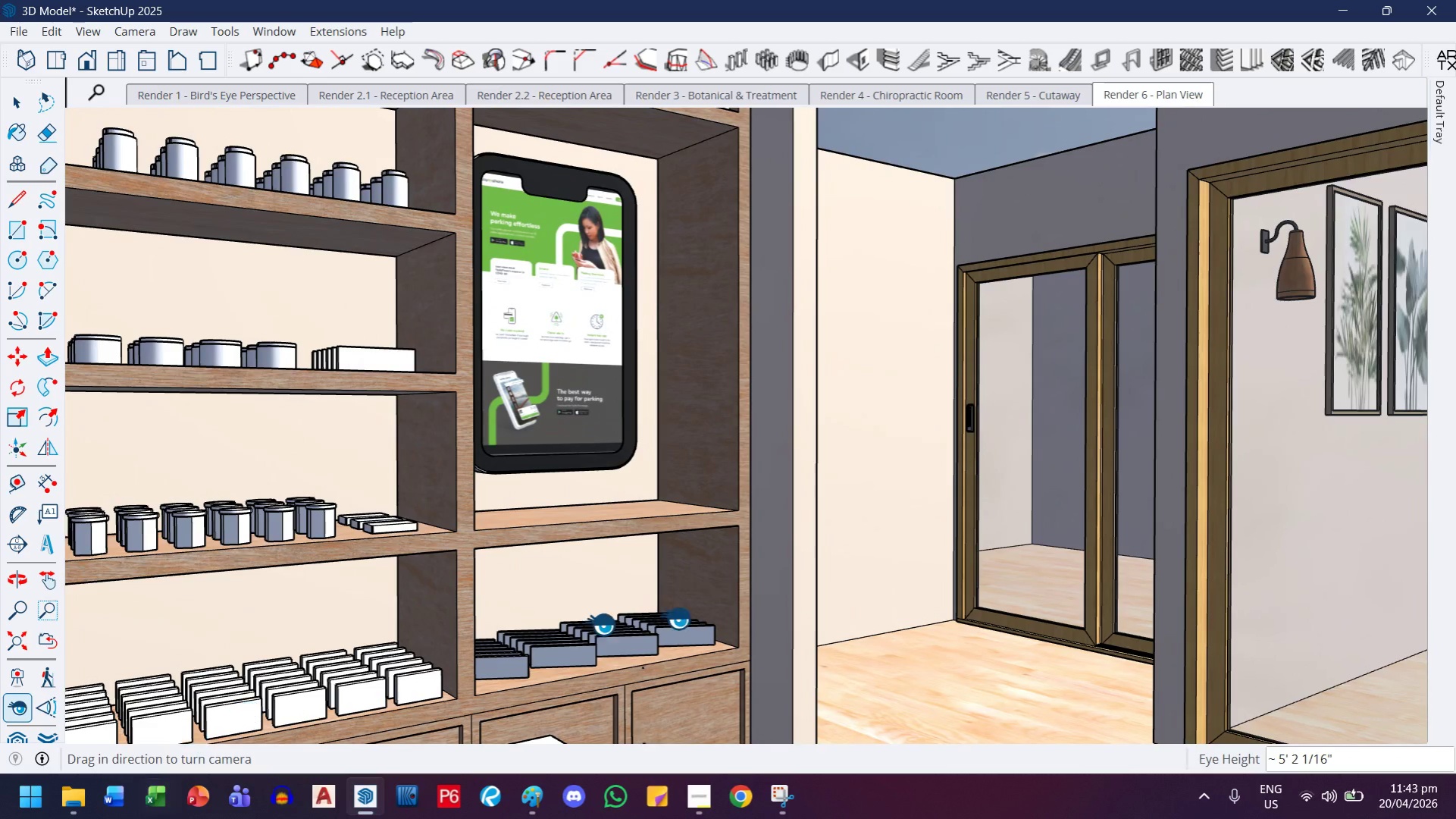 
left_click_drag(start_coordinate=[862, 598], to_coordinate=[1235, 649])
 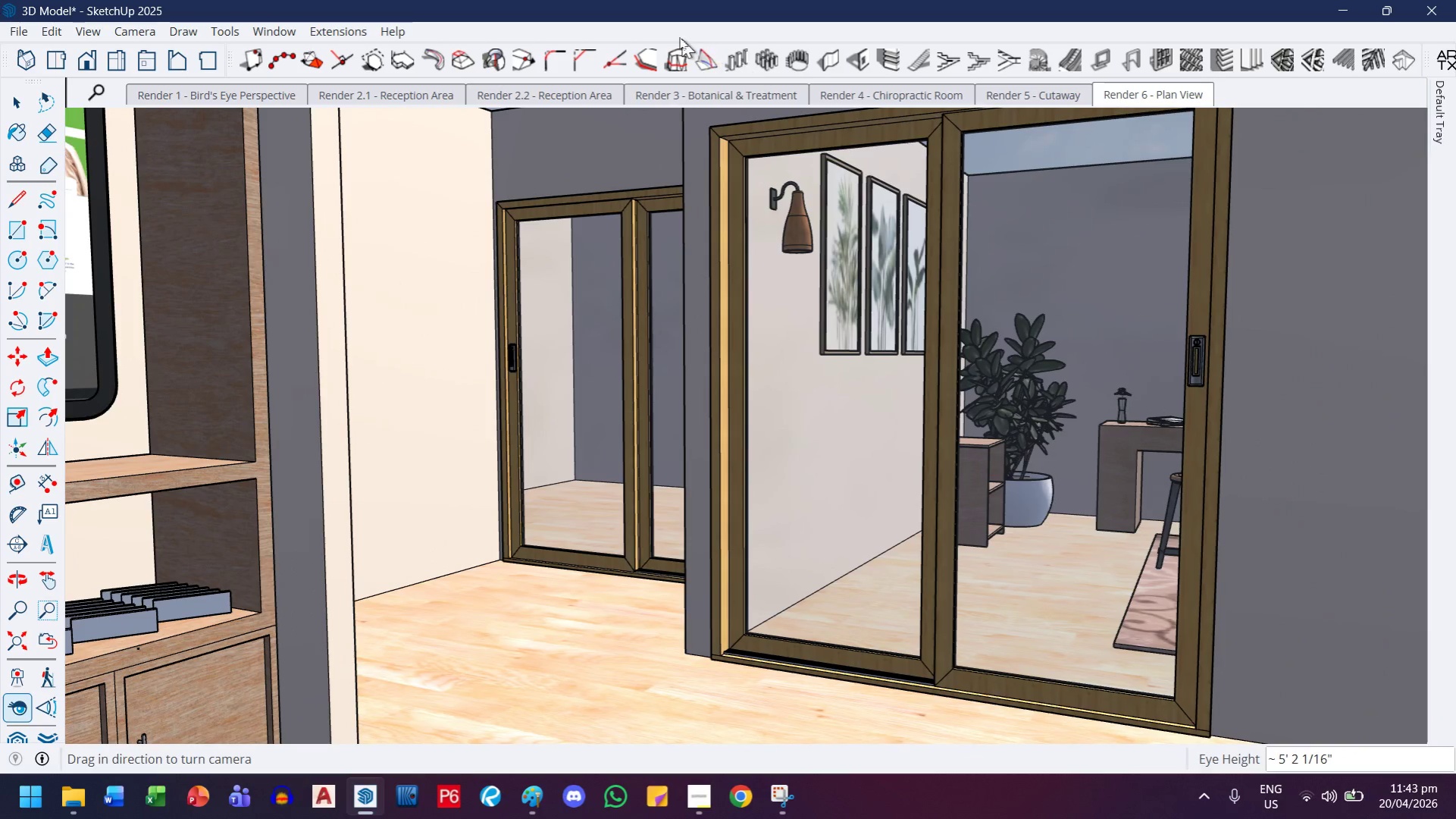 
left_click([657, 30])
 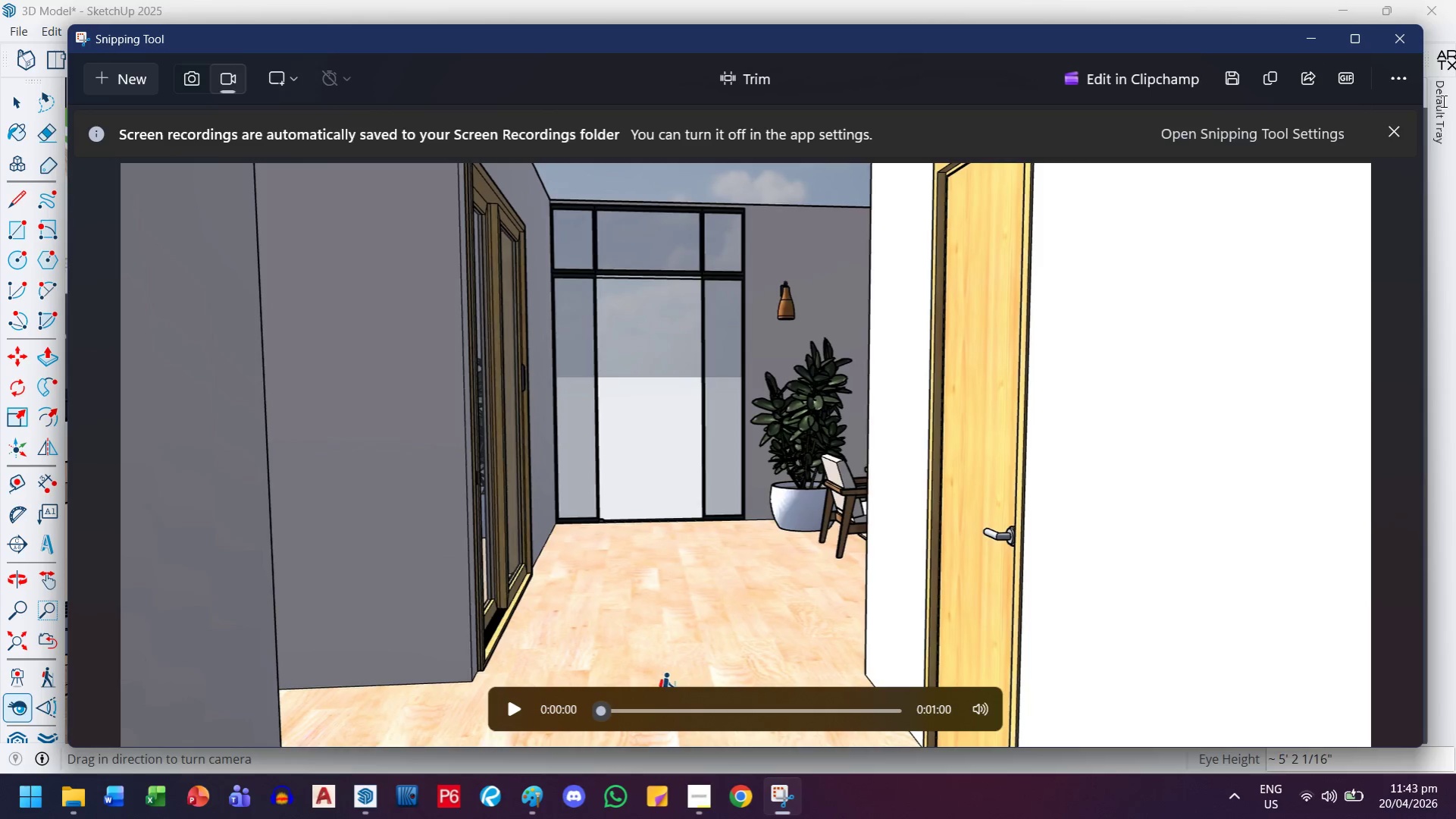 
left_click([1229, 83])
 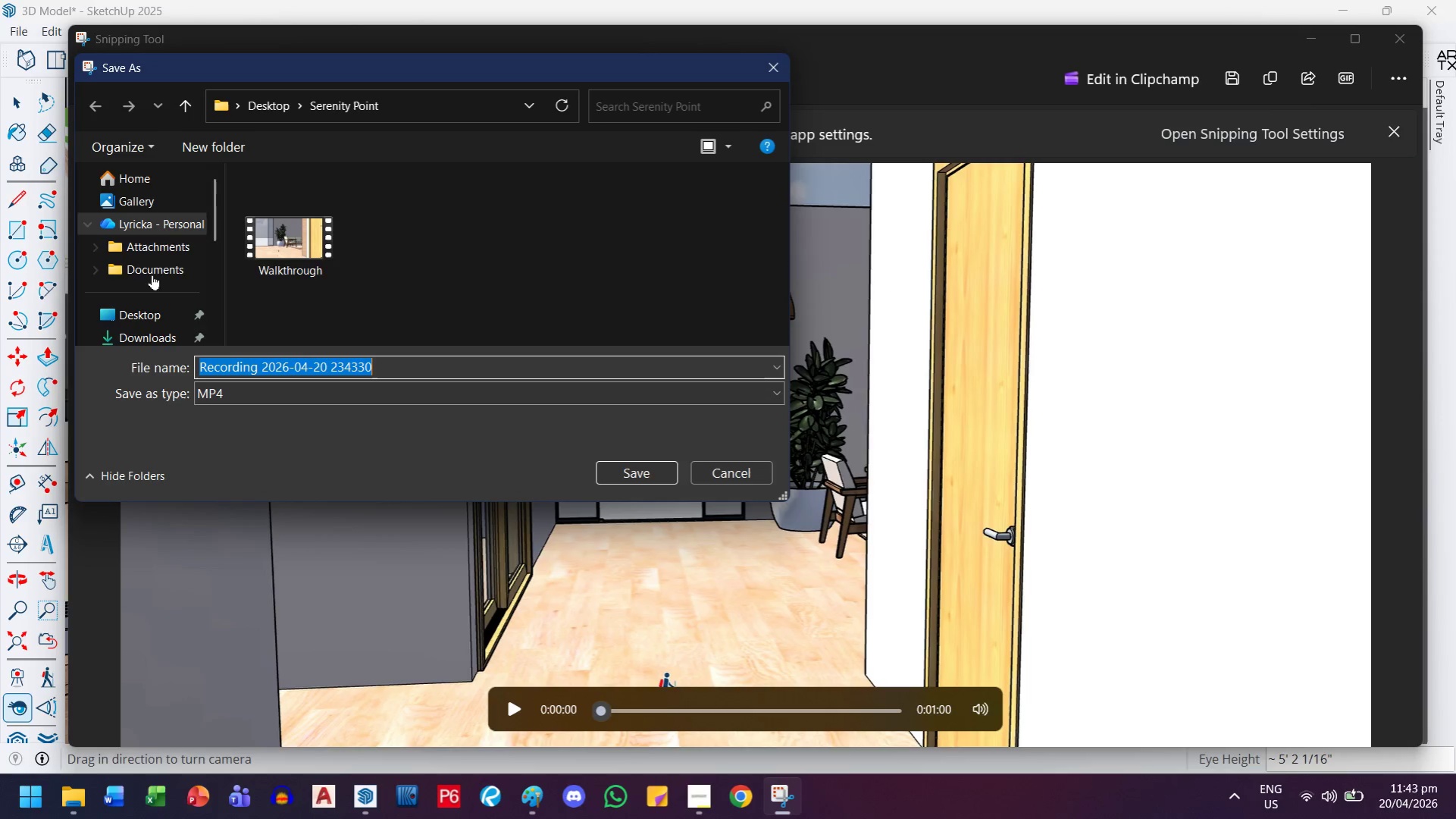 
left_click([315, 206])
 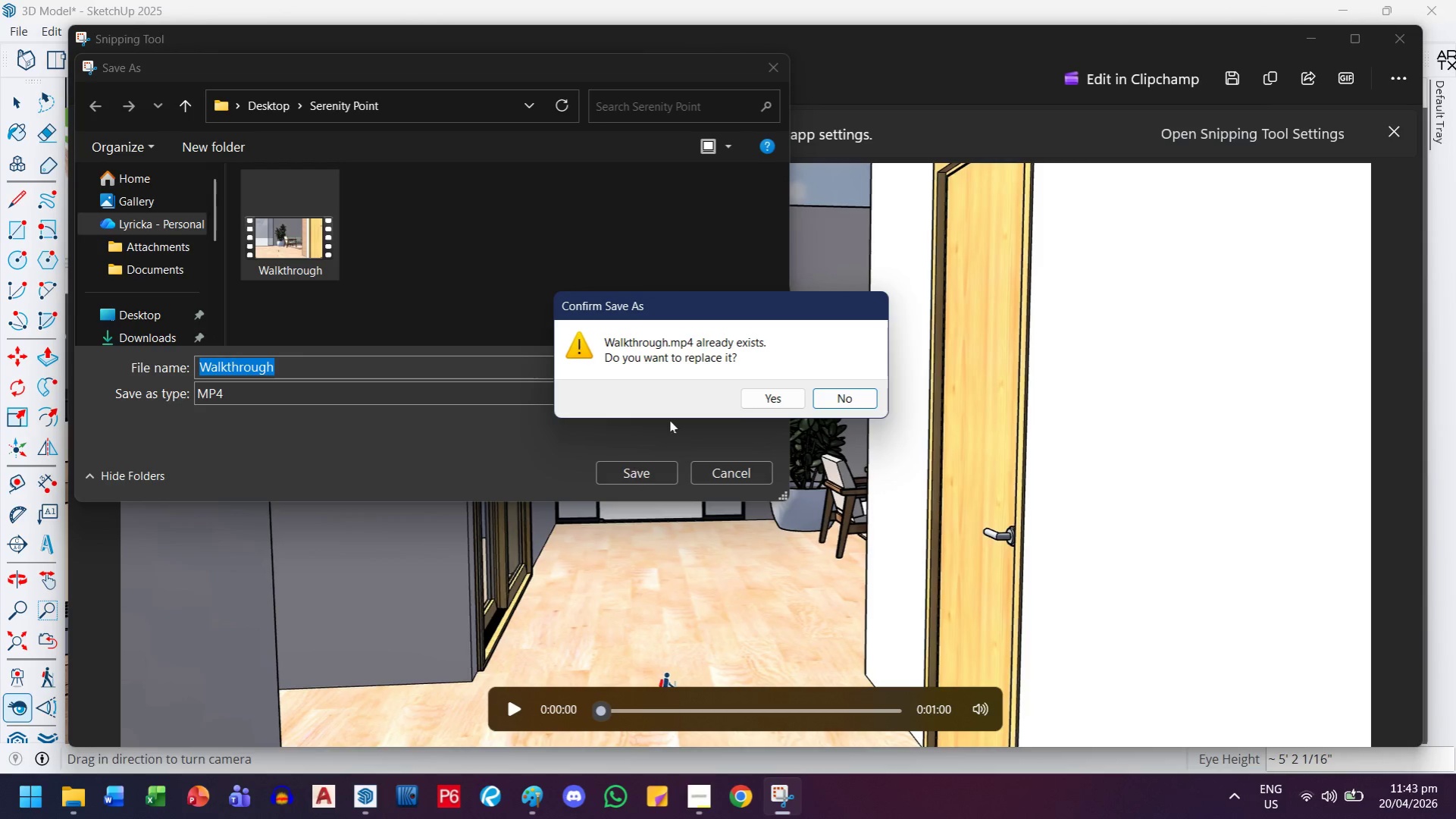 
left_click([760, 402])
 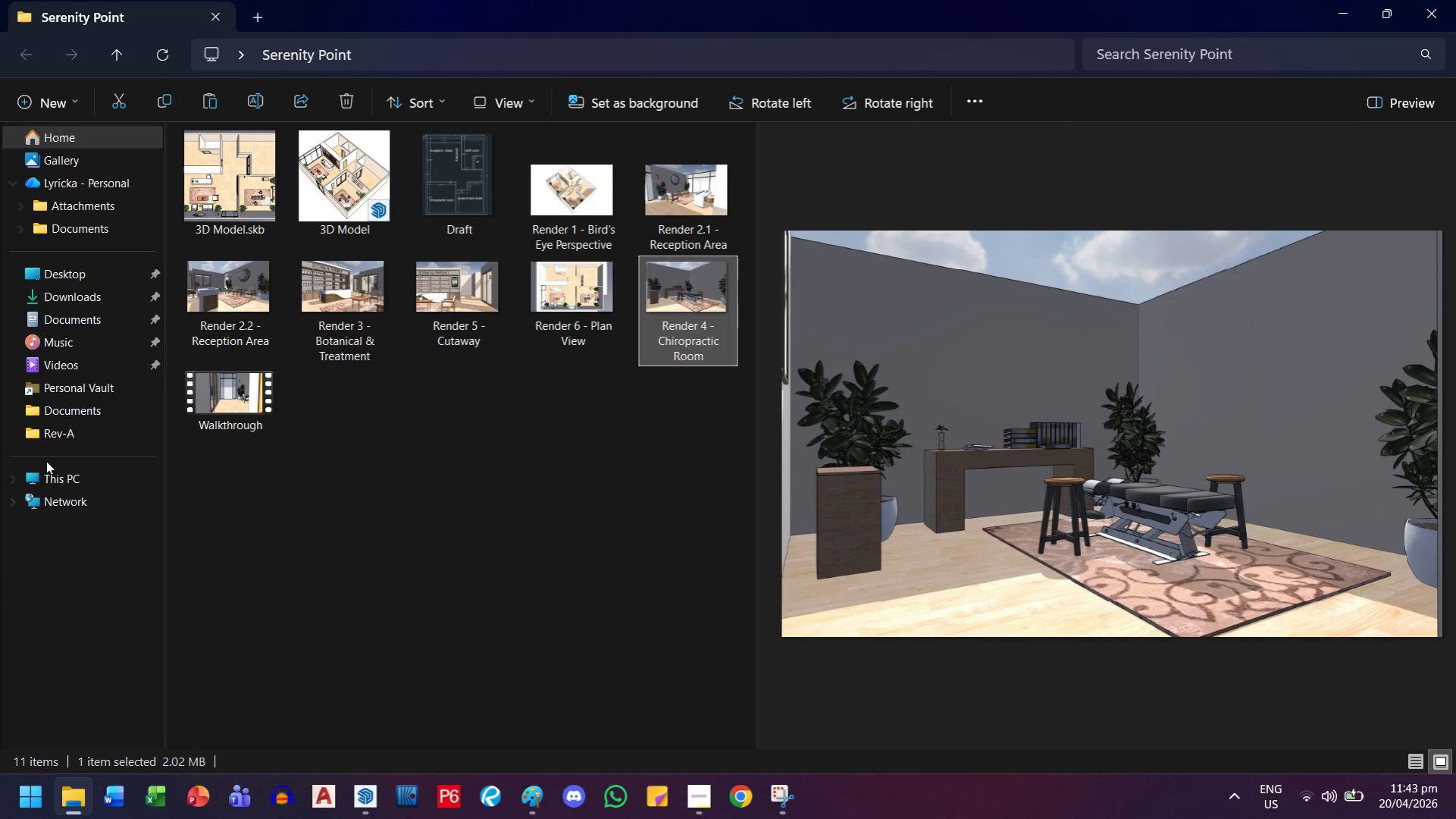 
left_click([49, 366])
 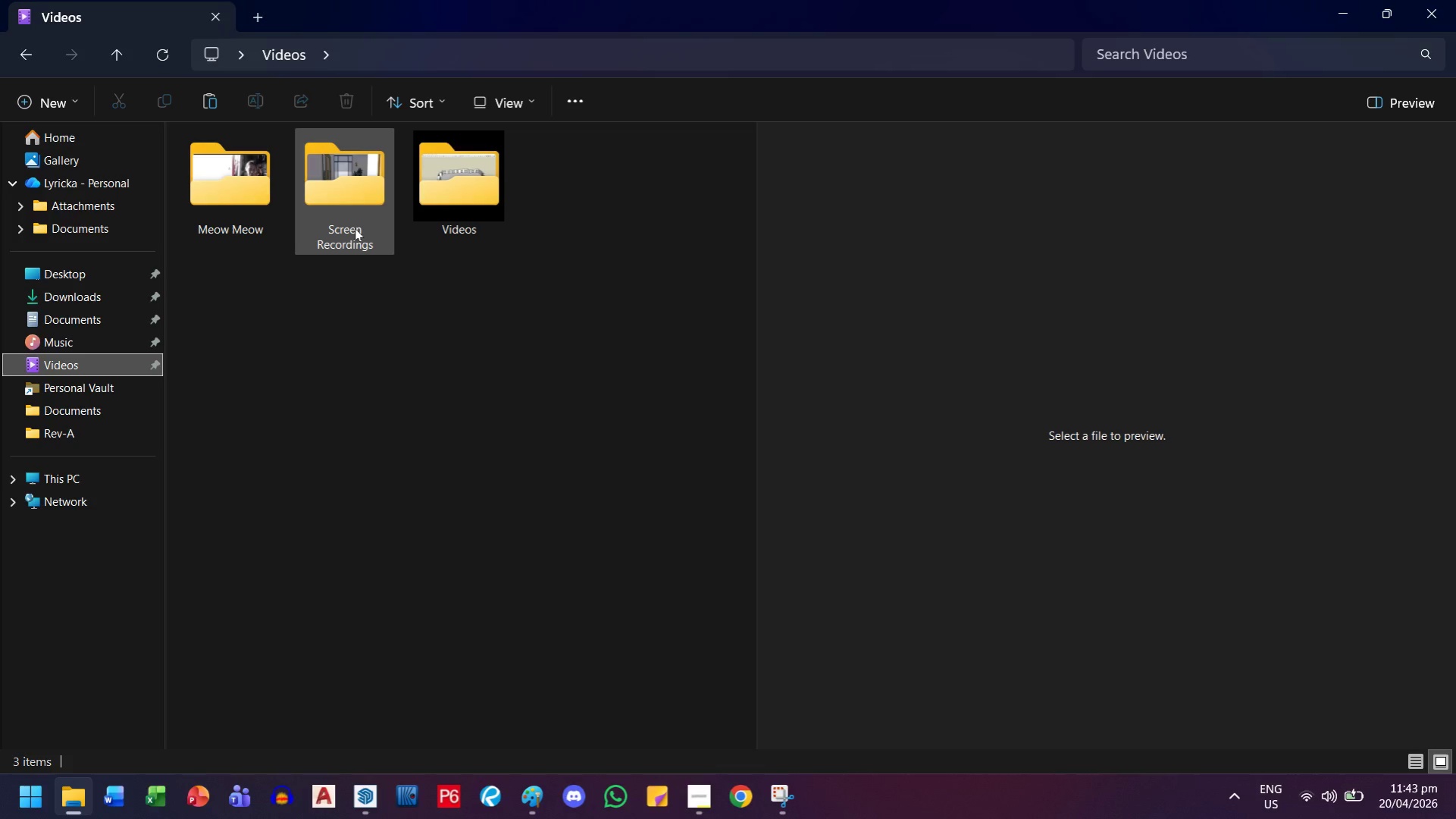 
double_click([371, 189])
 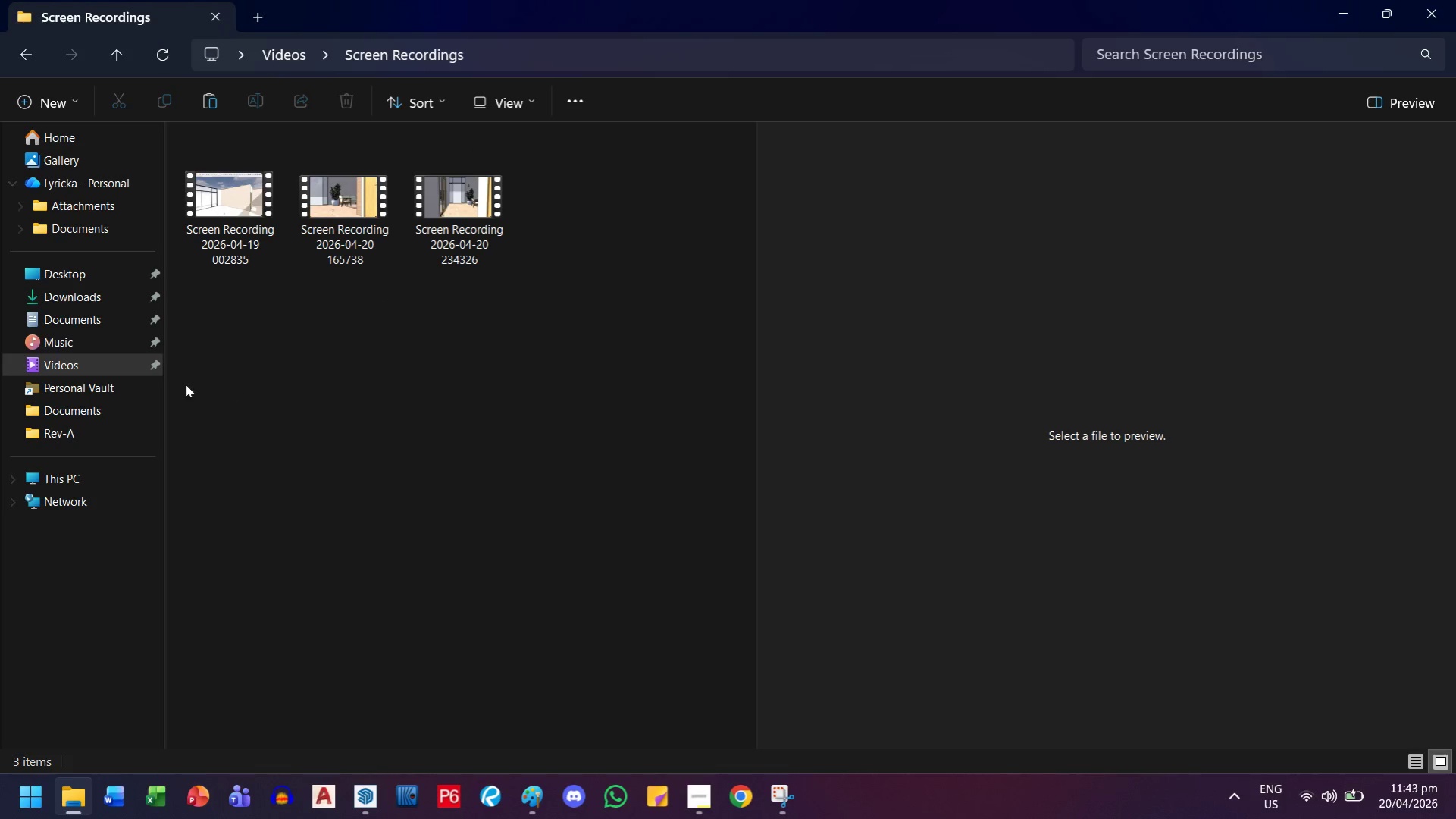 
left_click_drag(start_coordinate=[165, 375], to_coordinate=[173, 276])
 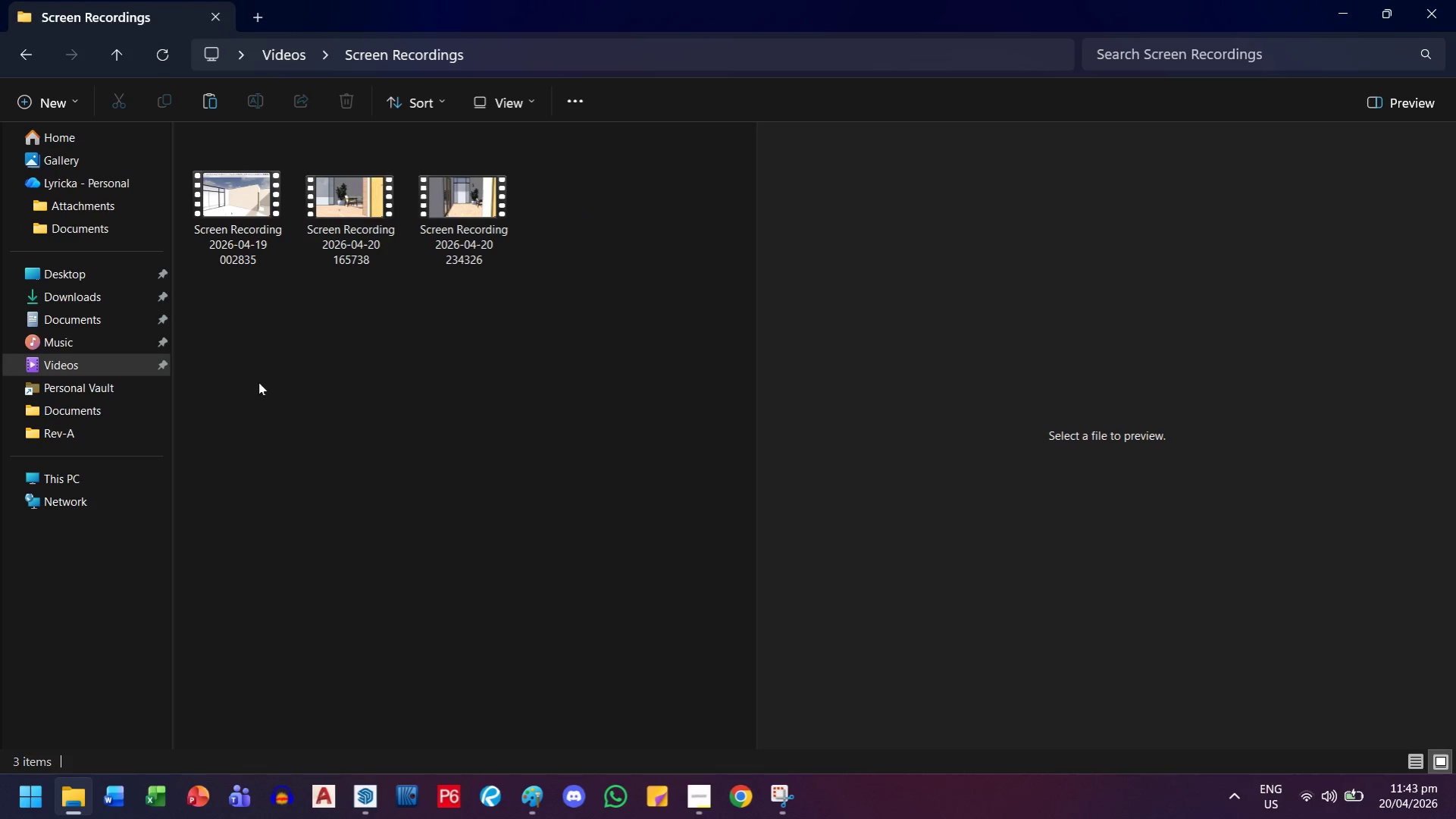 
left_click_drag(start_coordinate=[258, 382], to_coordinate=[391, 214])
 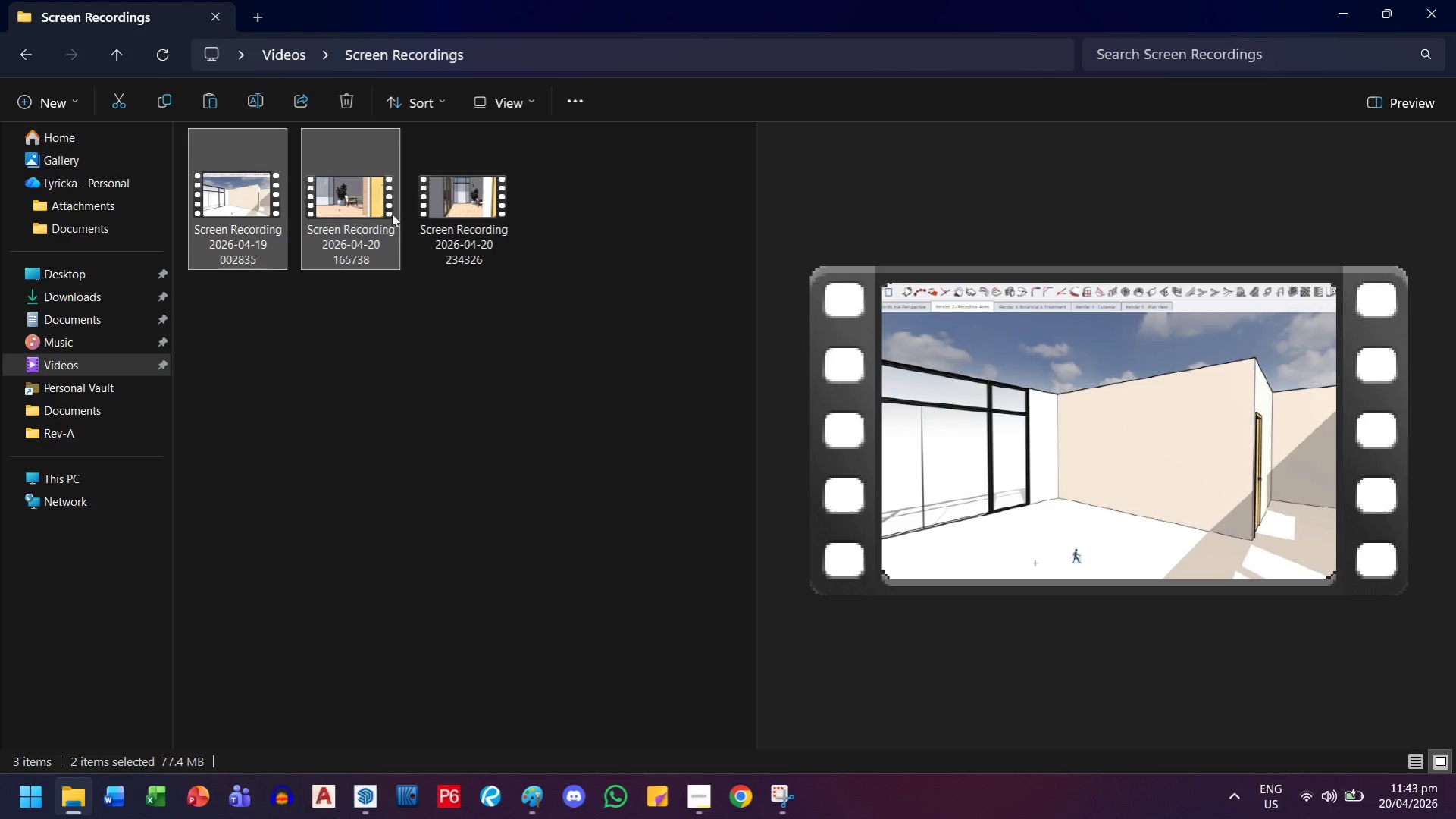 
key(Delete)
 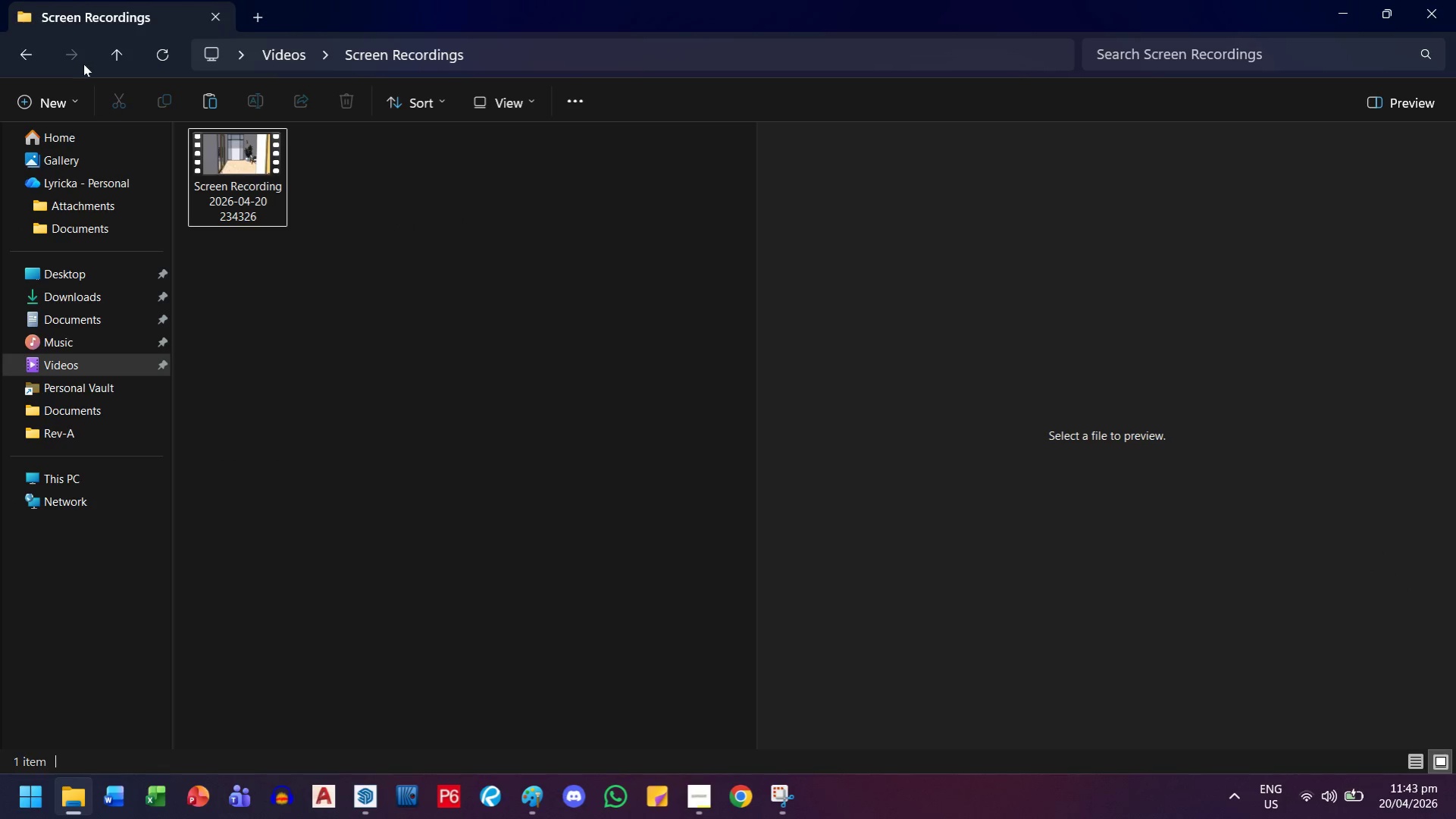 
left_click([214, 196])
 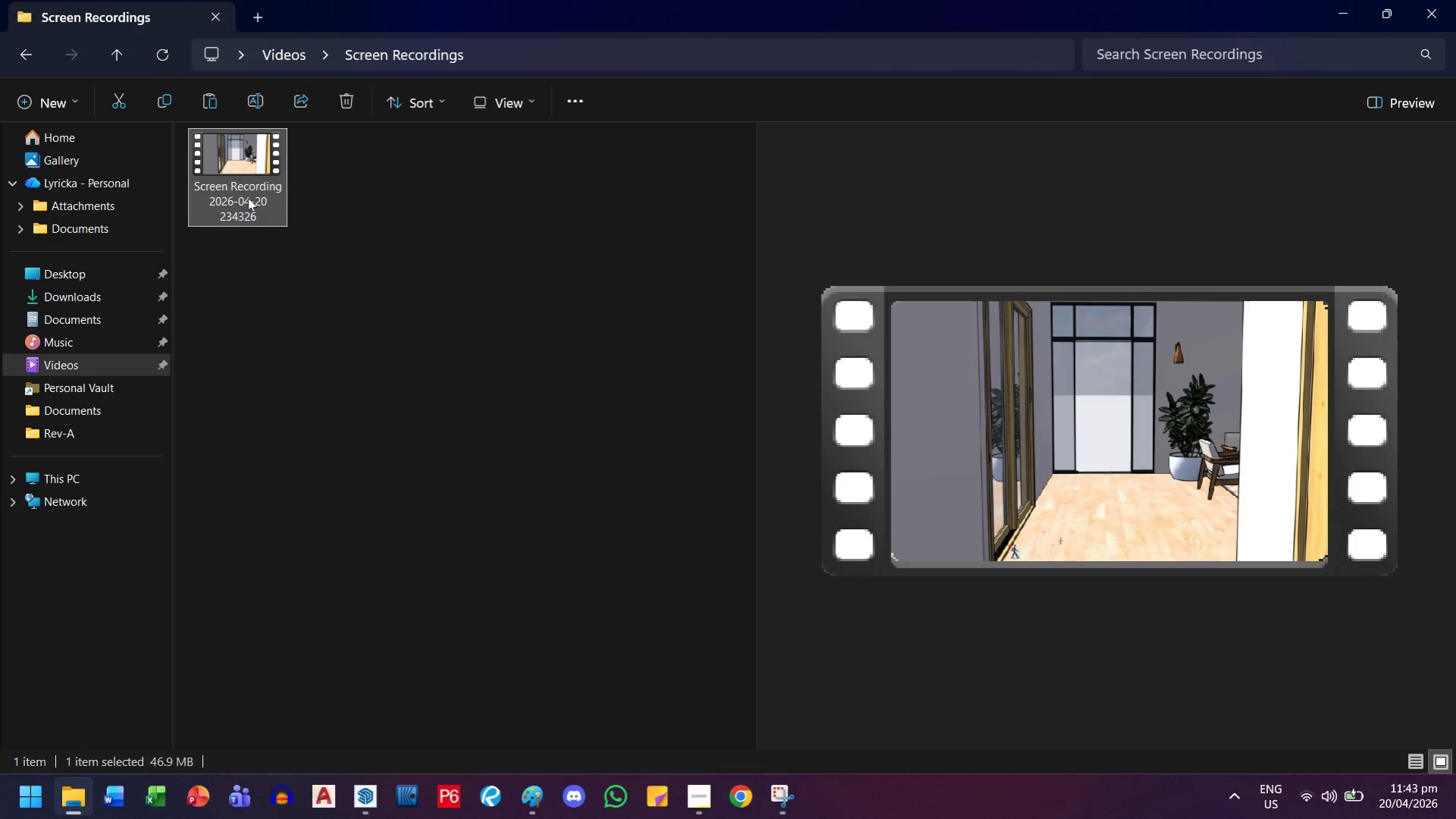 
left_click([1338, 8])
 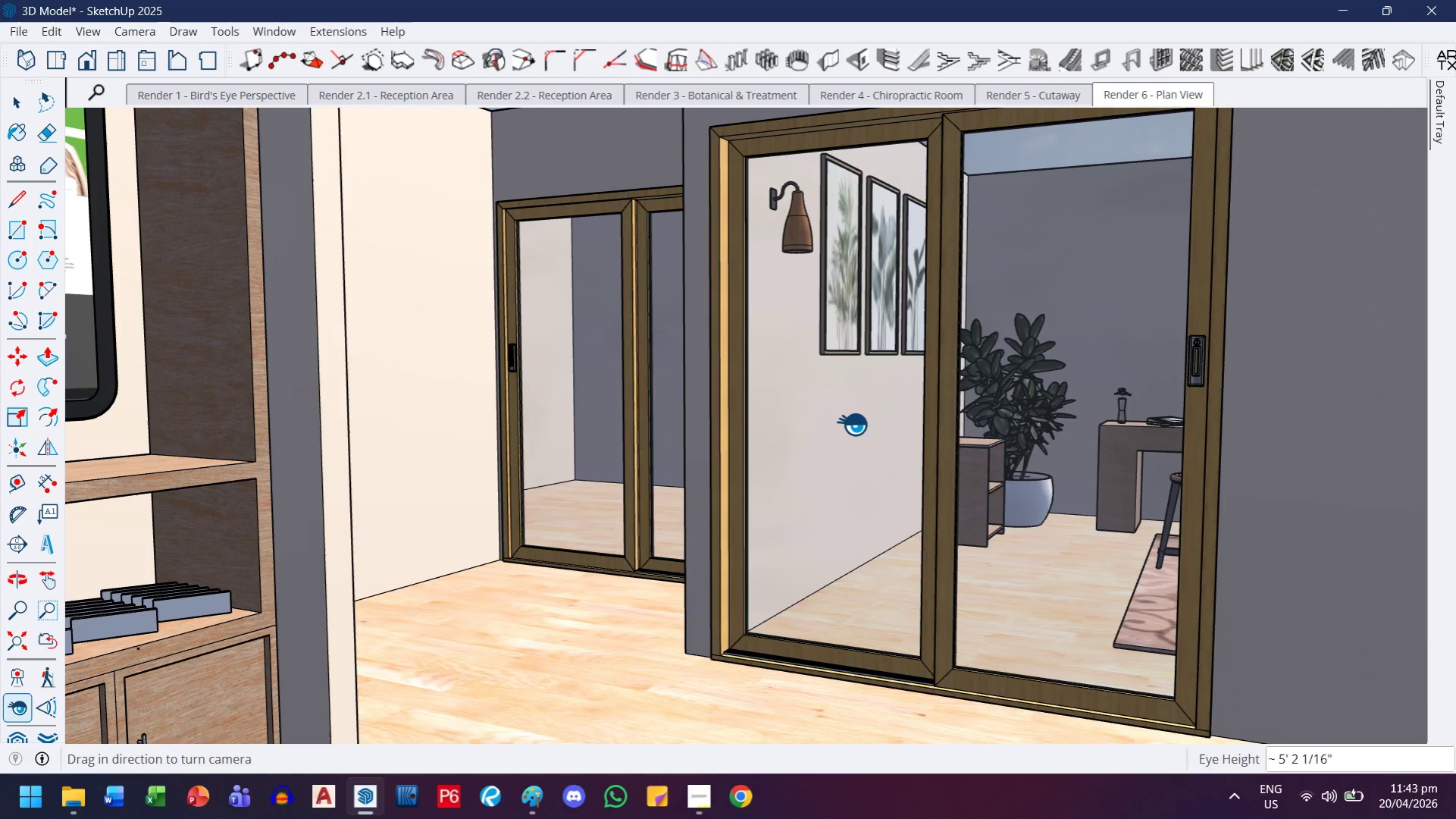 
wait(8.17)
 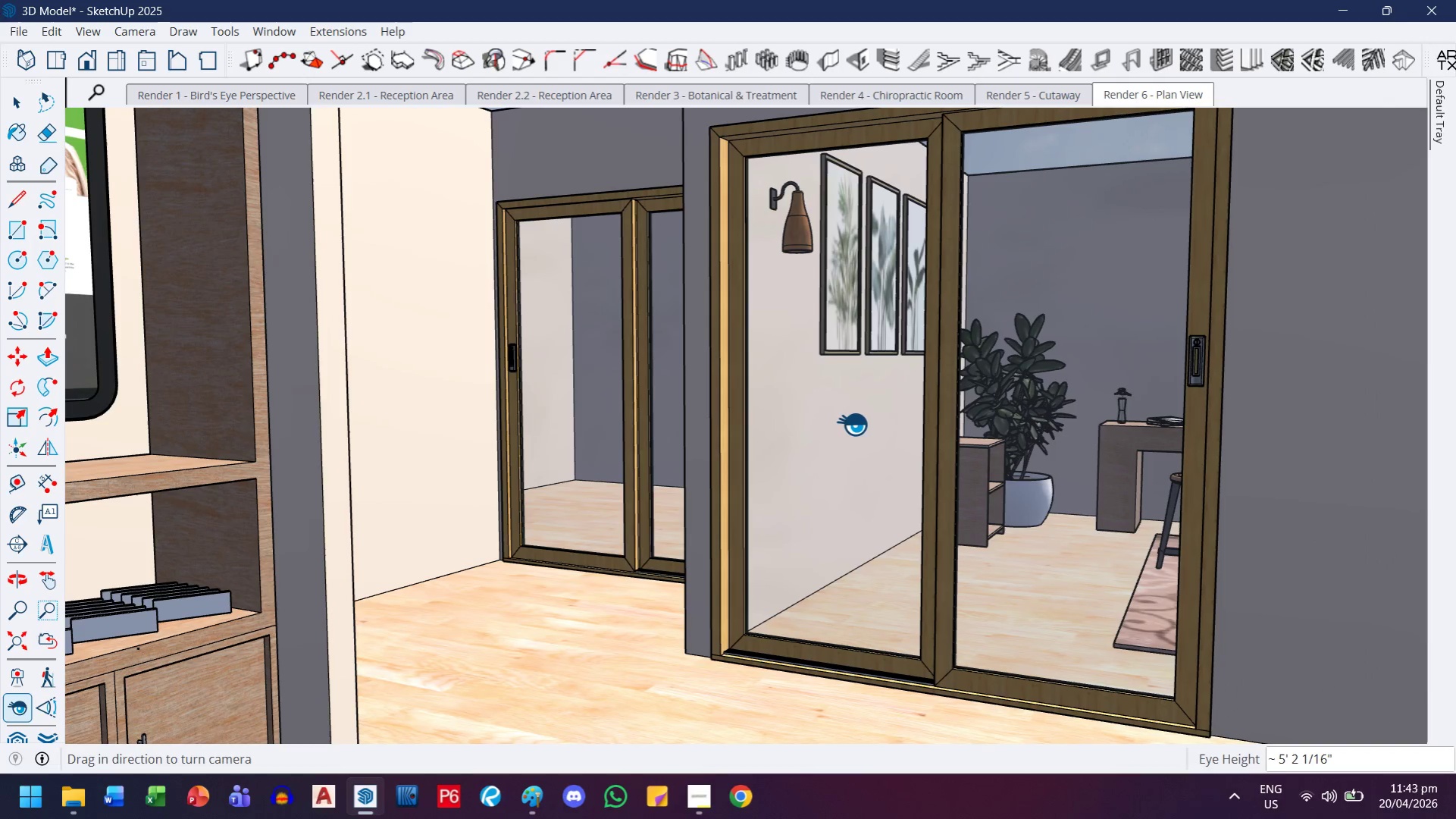 
left_click([239, 96])
 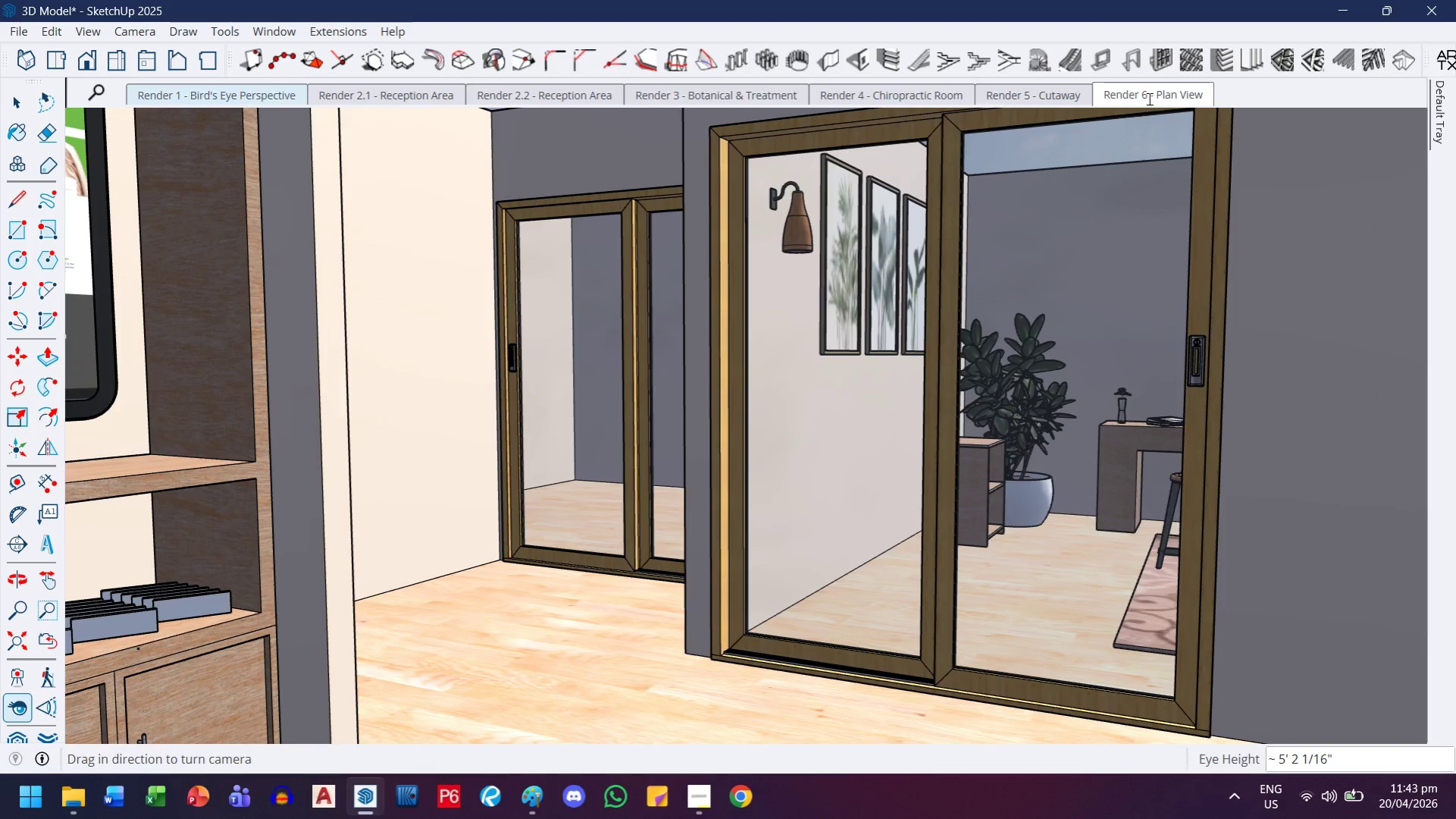 
double_click([1148, 99])
 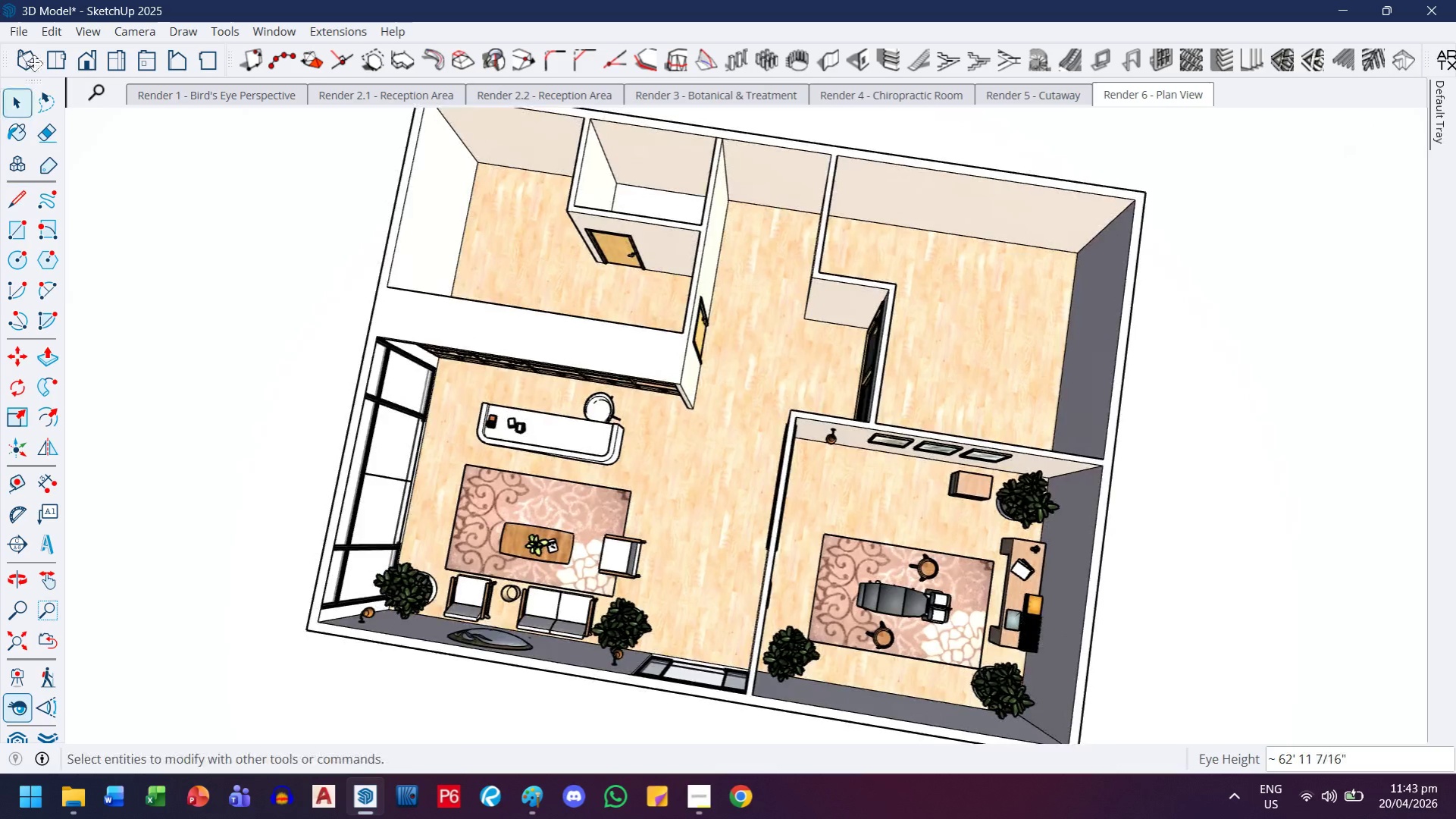 
left_click([28, 37])
 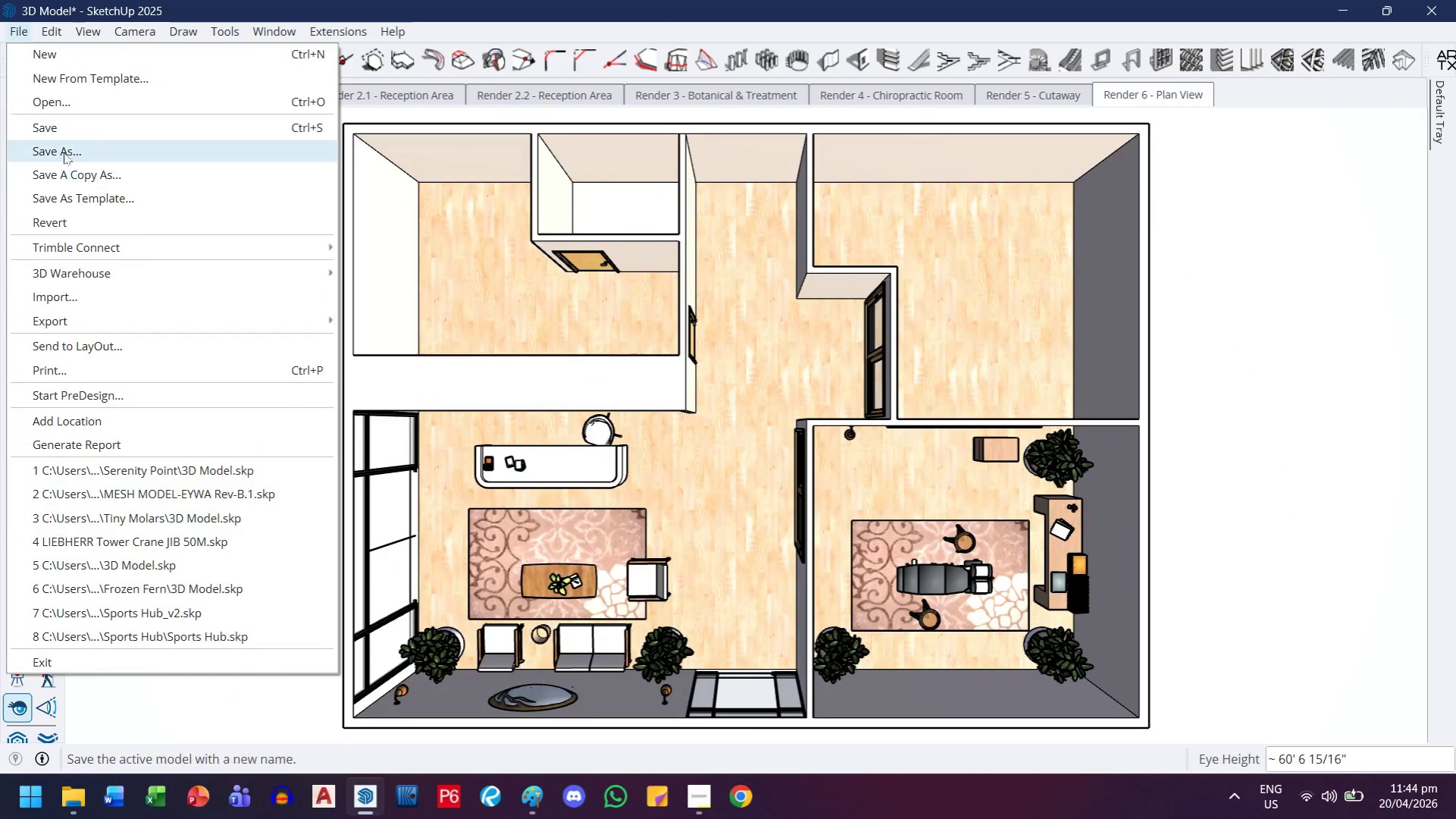 
left_click([69, 131])
 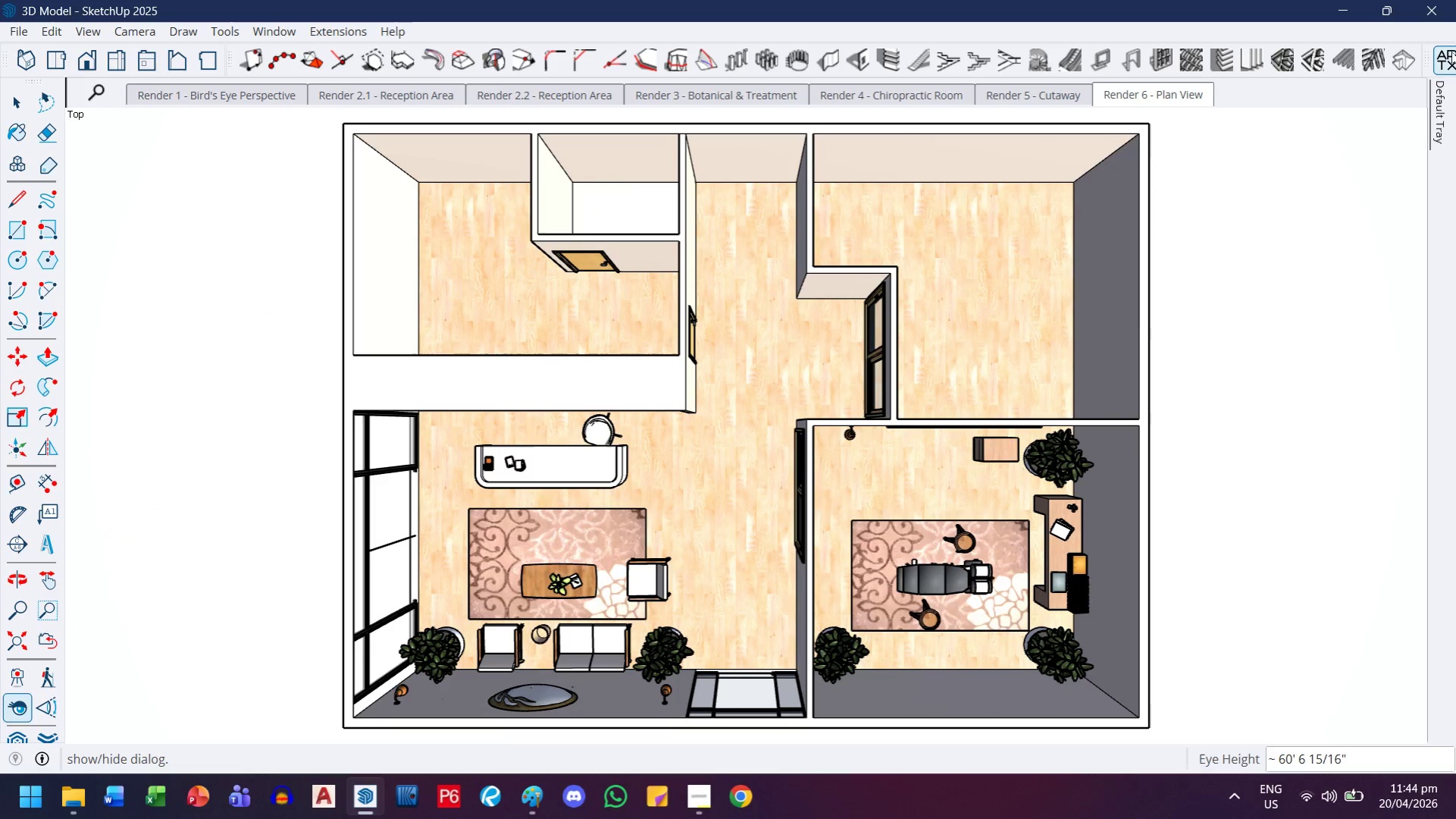 